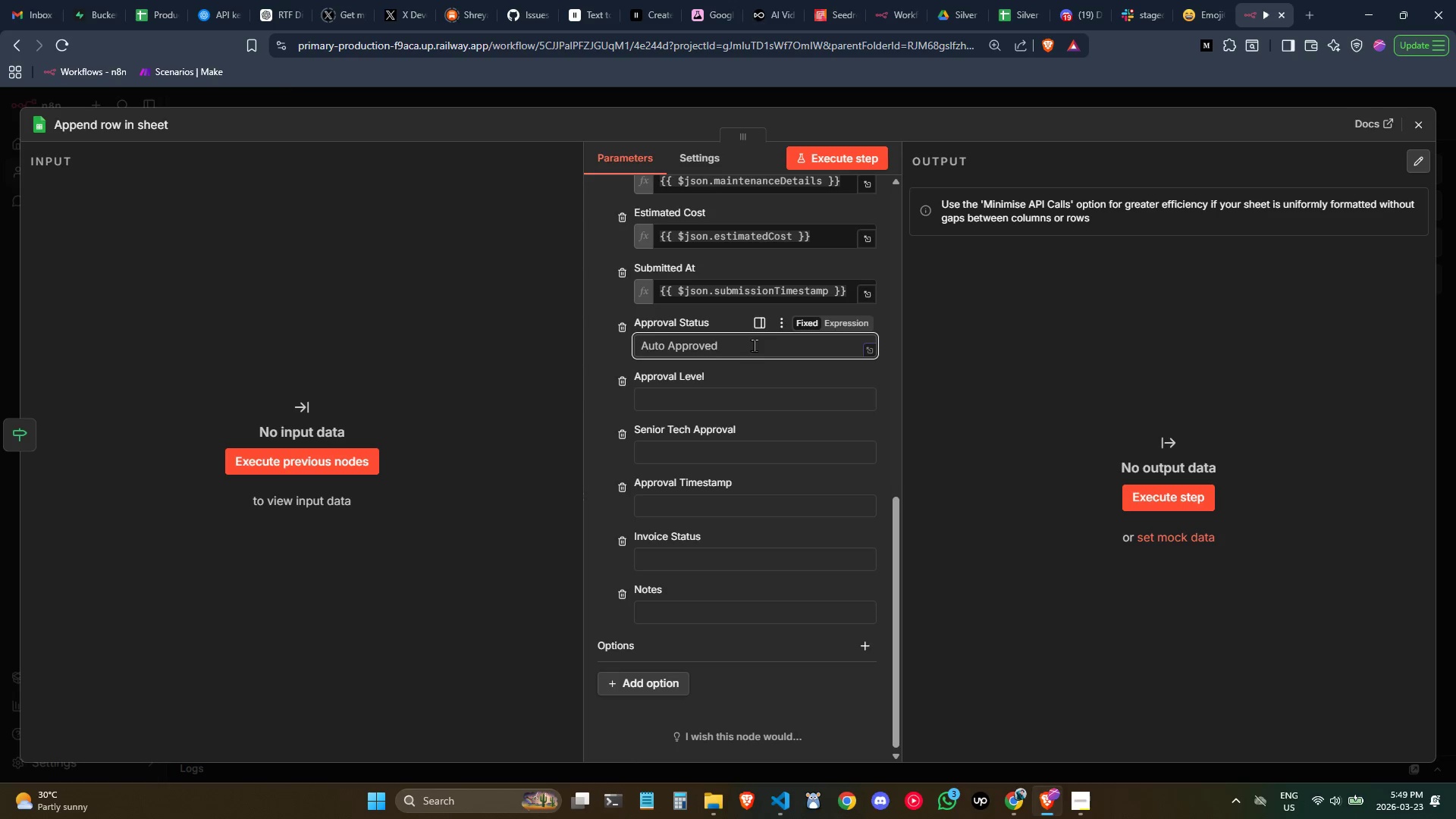 
key(ArrowLeft)
 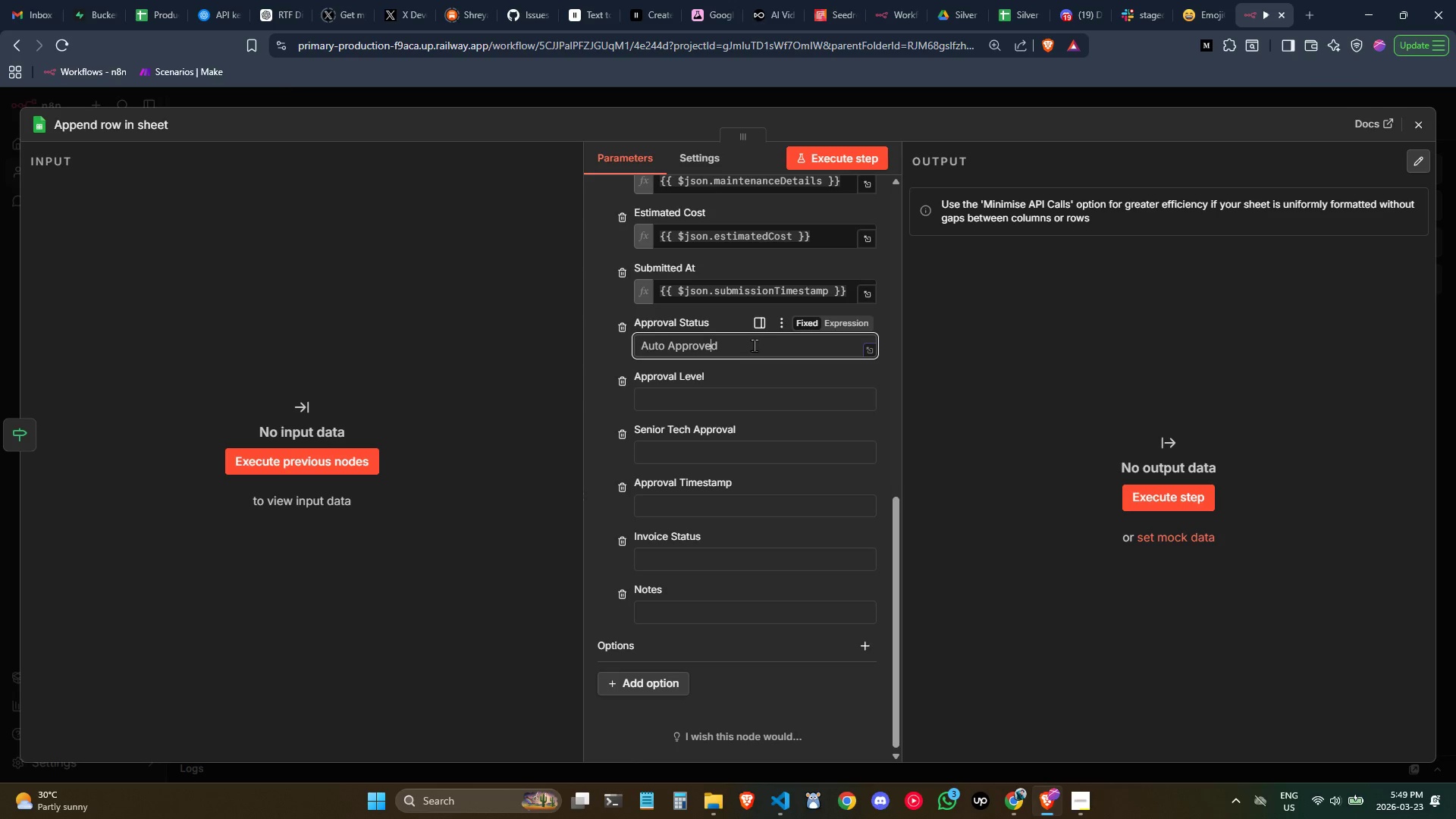 
key(ArrowLeft)
 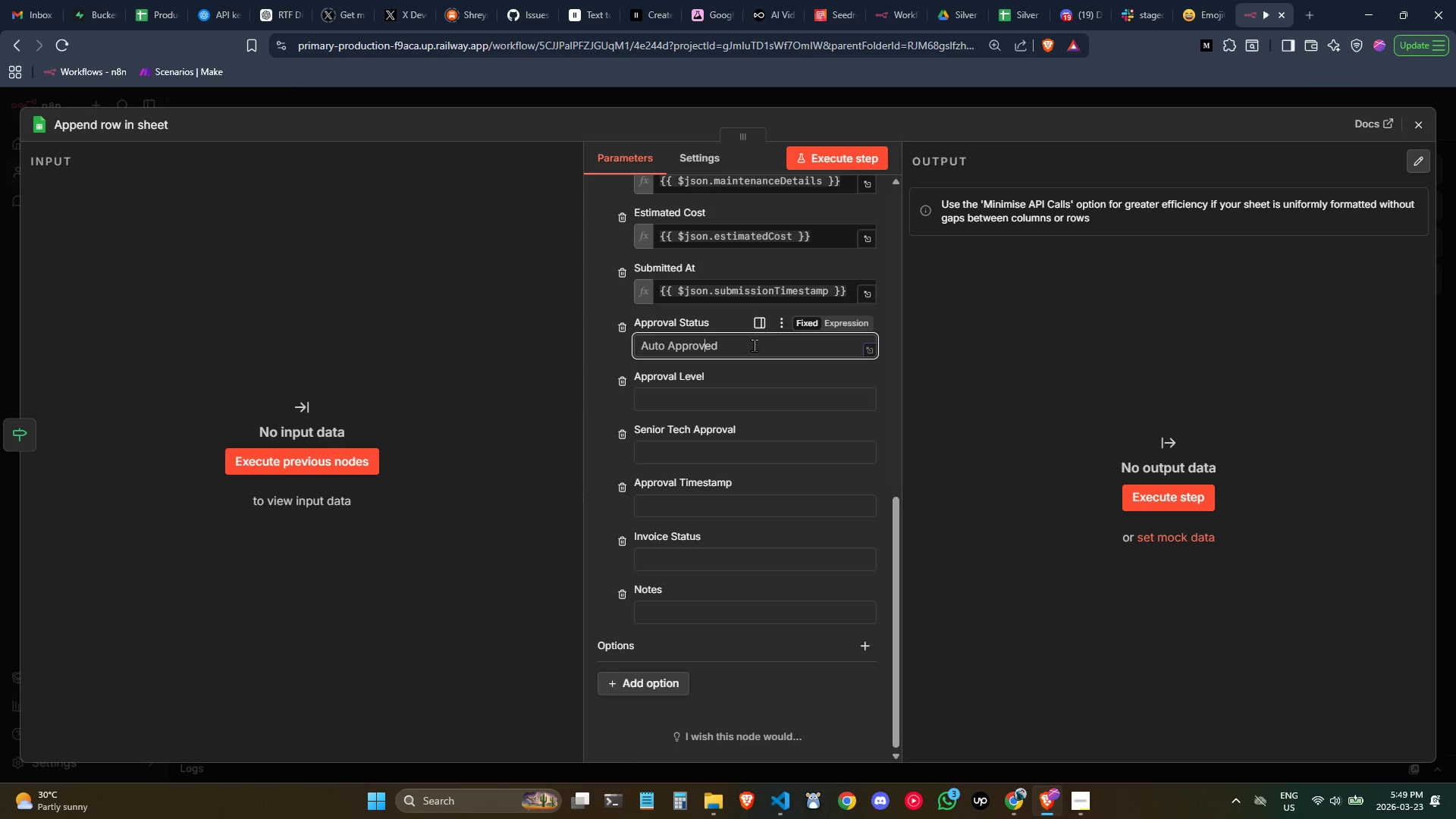 
key(ArrowLeft)
 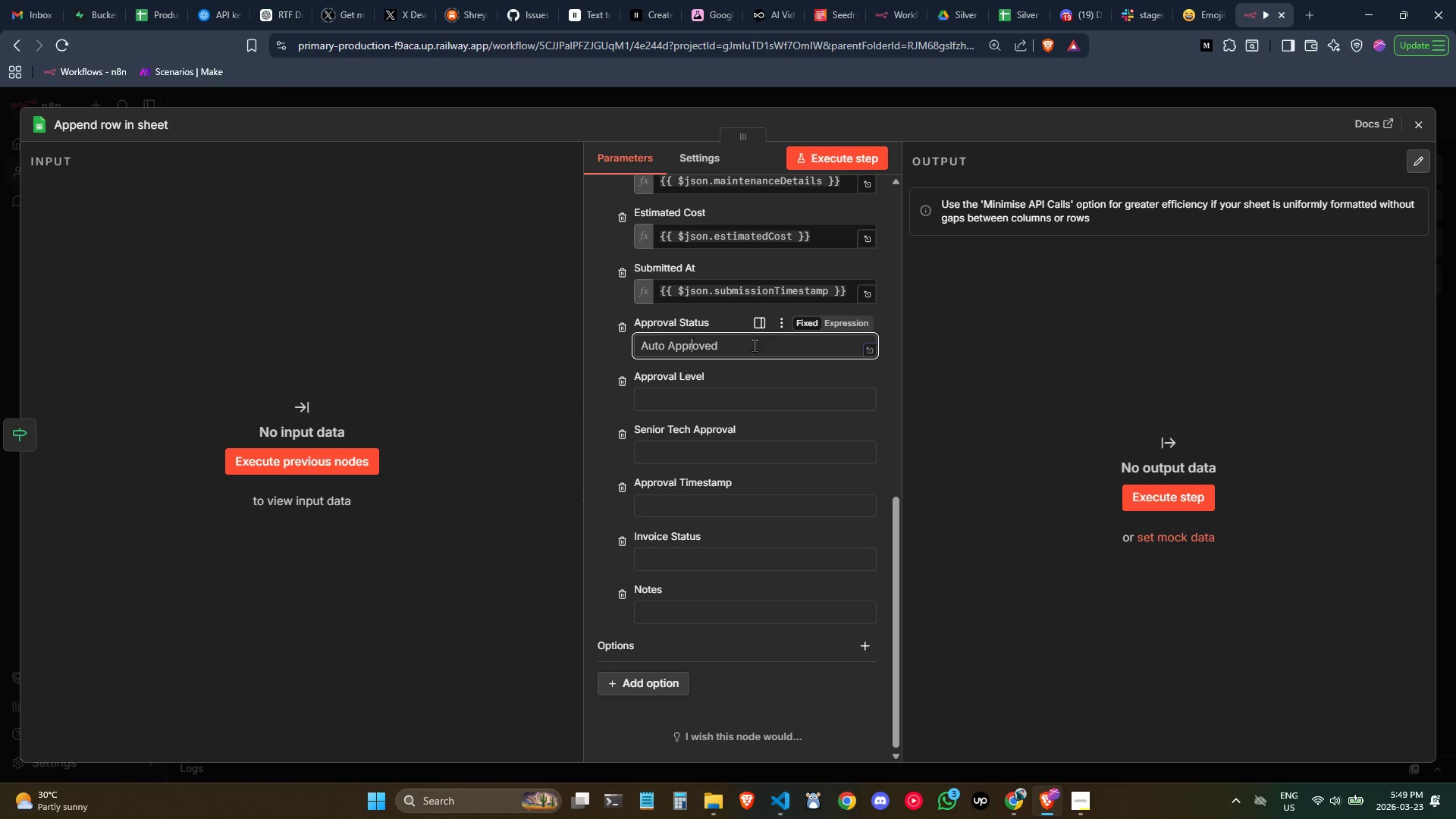 
key(ArrowLeft)
 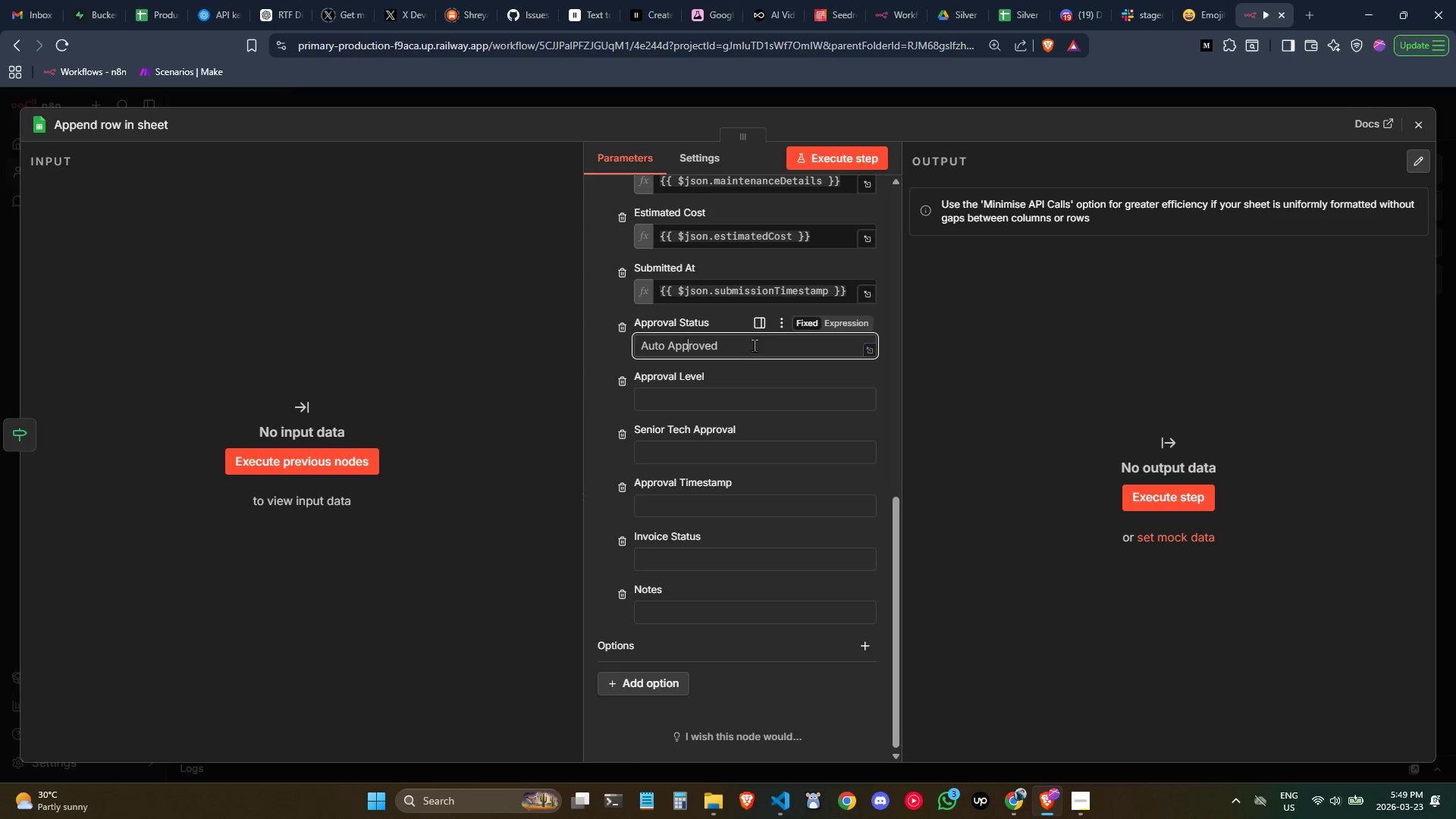 
key(ArrowLeft)
 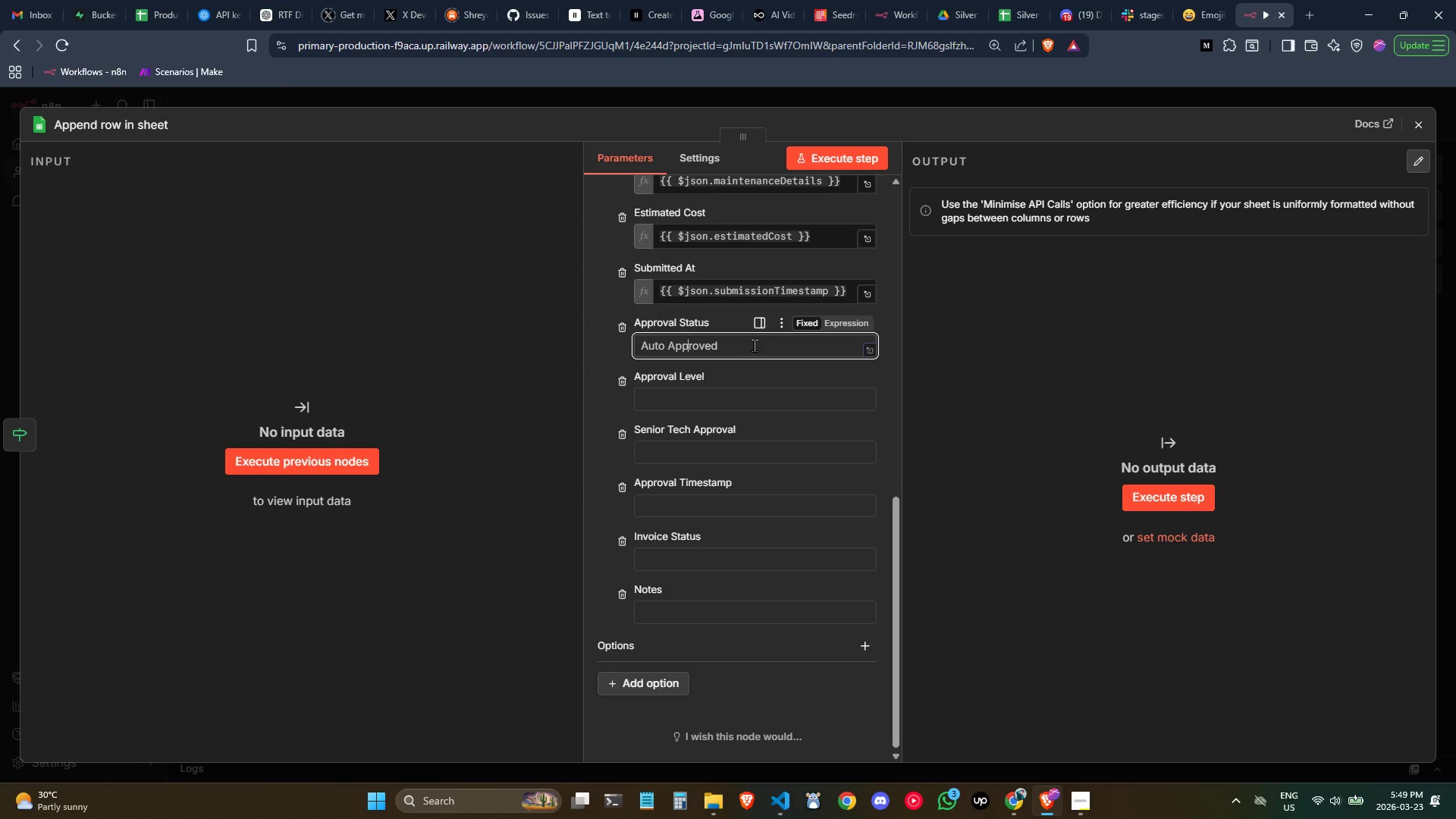 
key(ArrowLeft)
 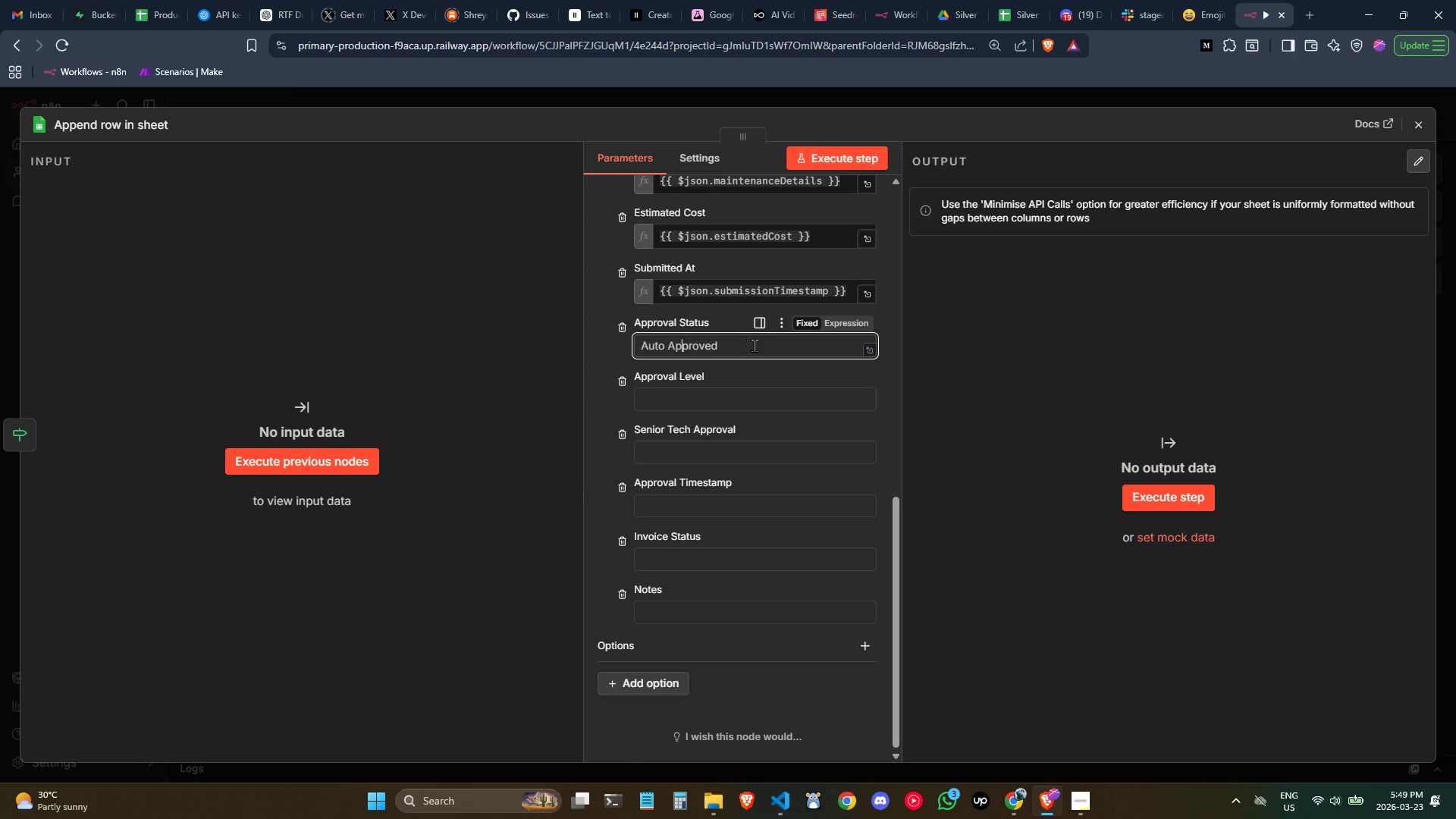 
key(ArrowLeft)
 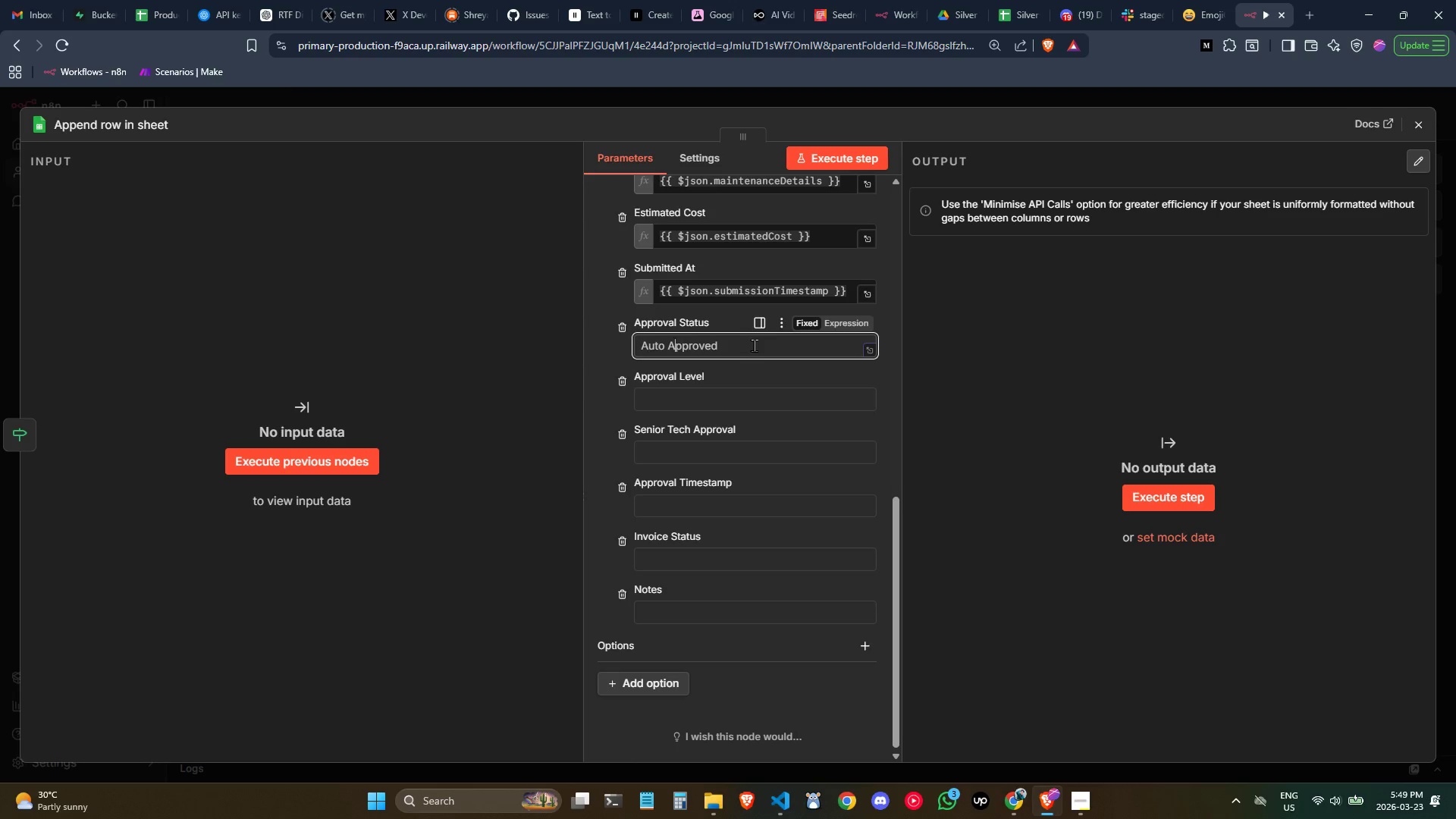 
key(ArrowLeft)
 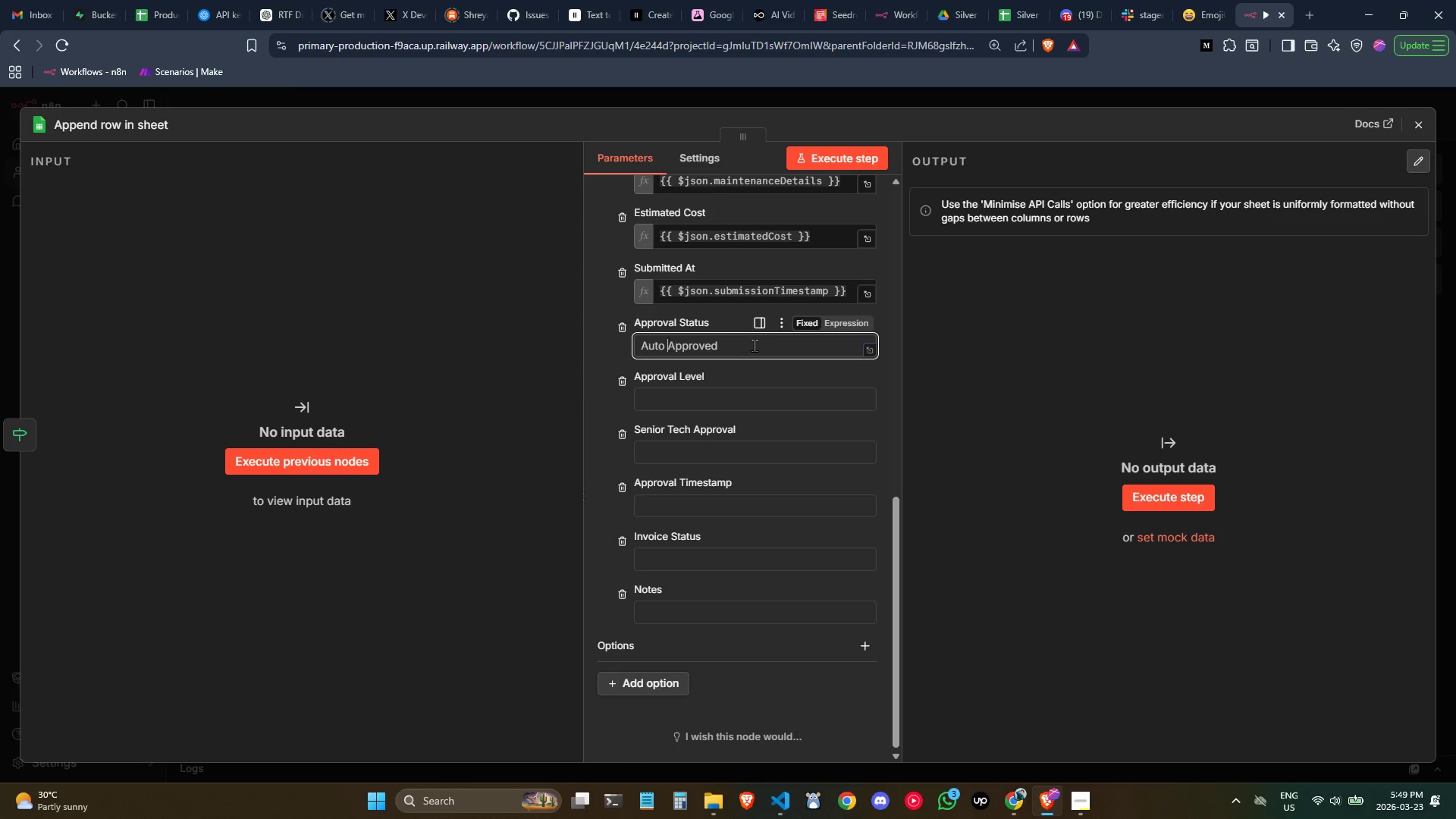 
key(ArrowLeft)
 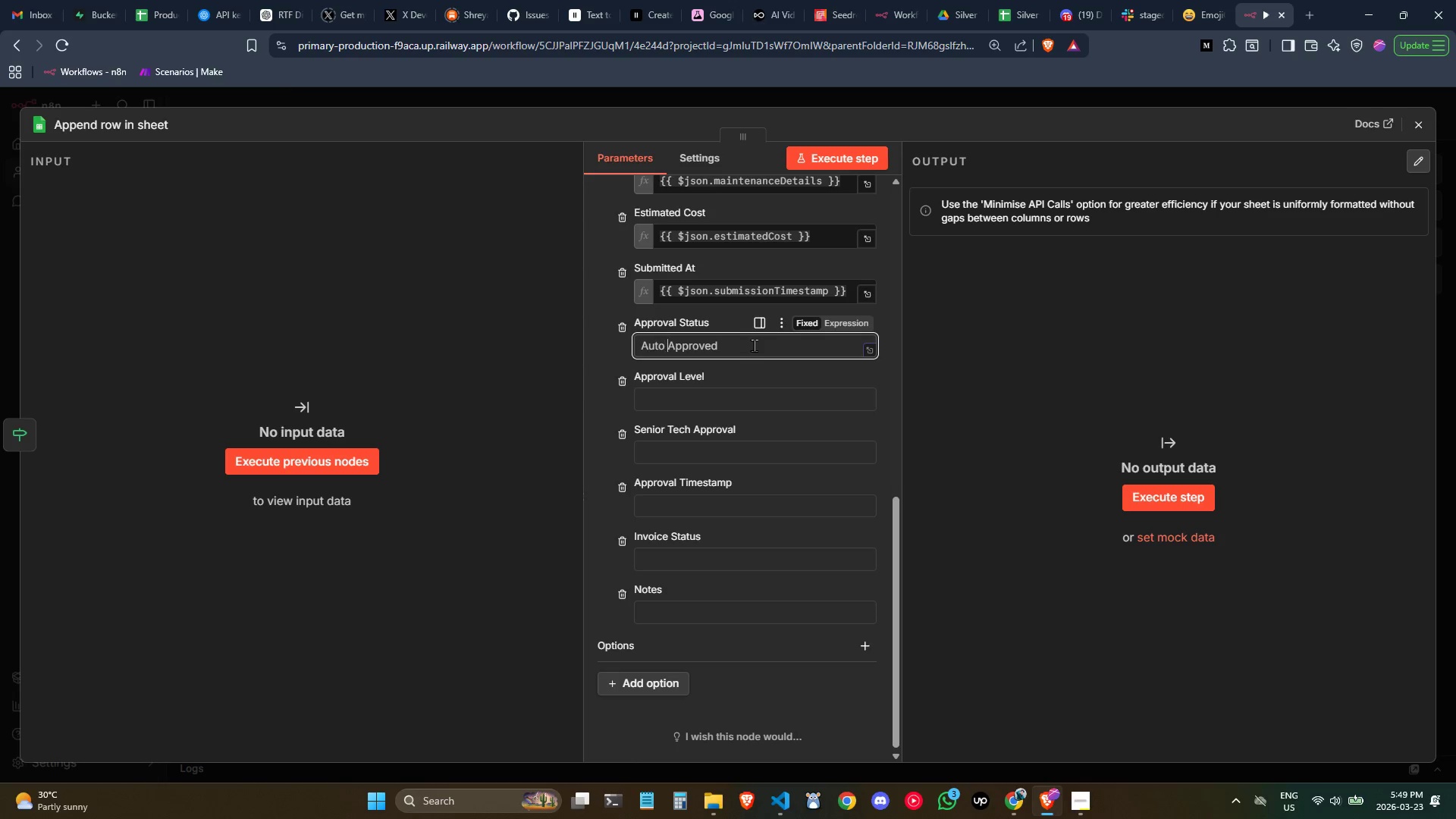 
key(ArrowRight)
 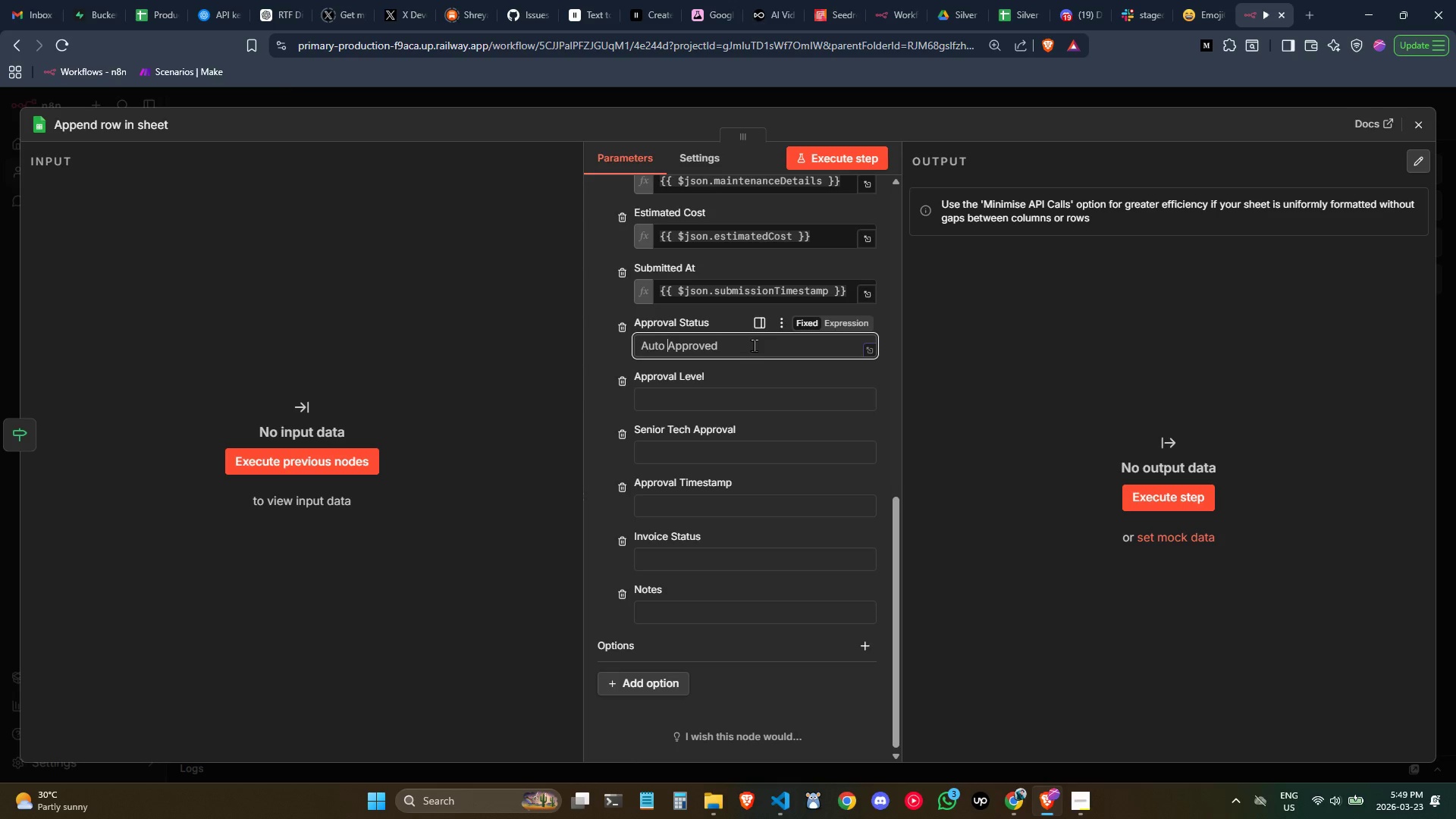 
key(Backspace)
 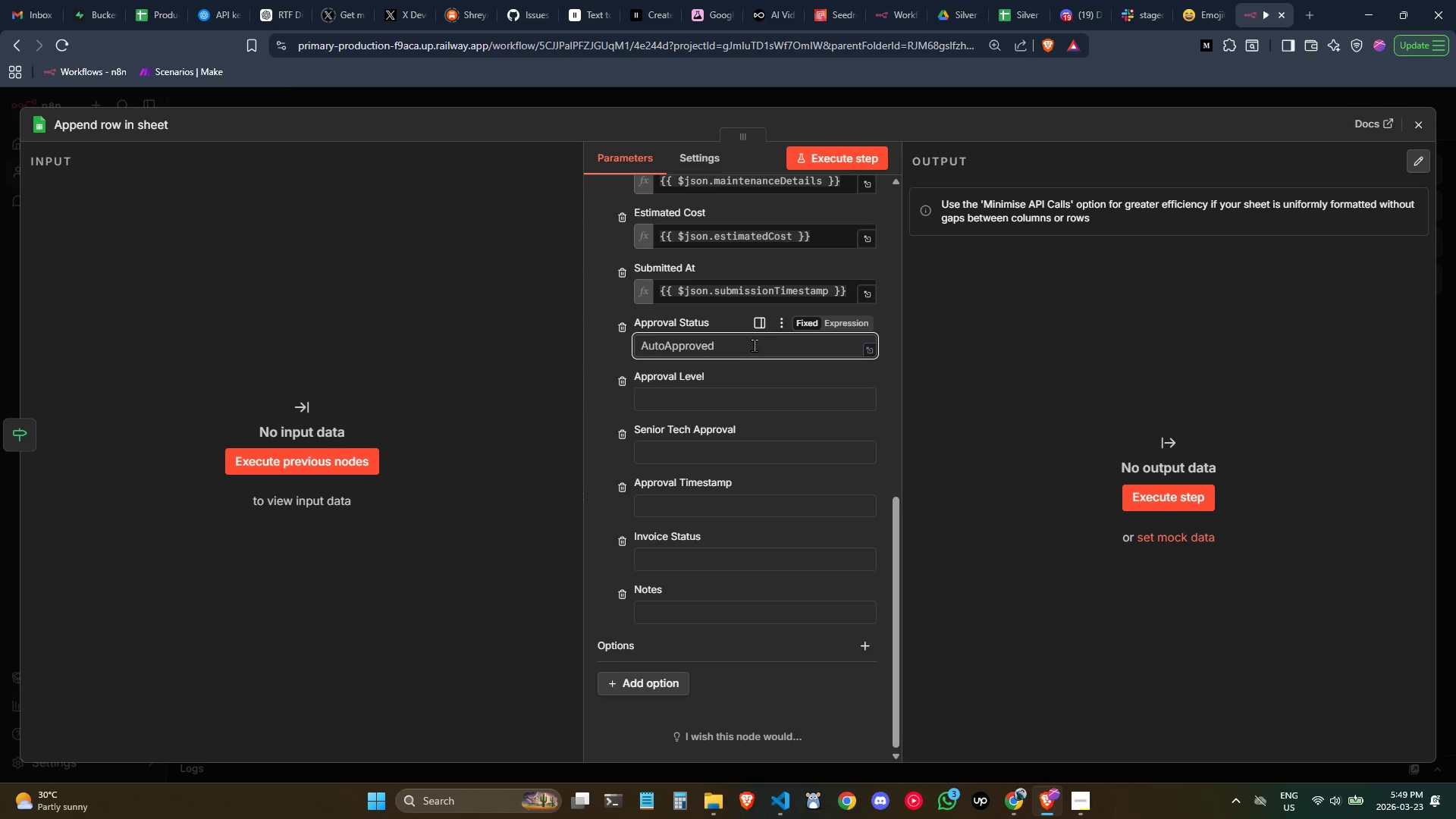 
key(Minus)
 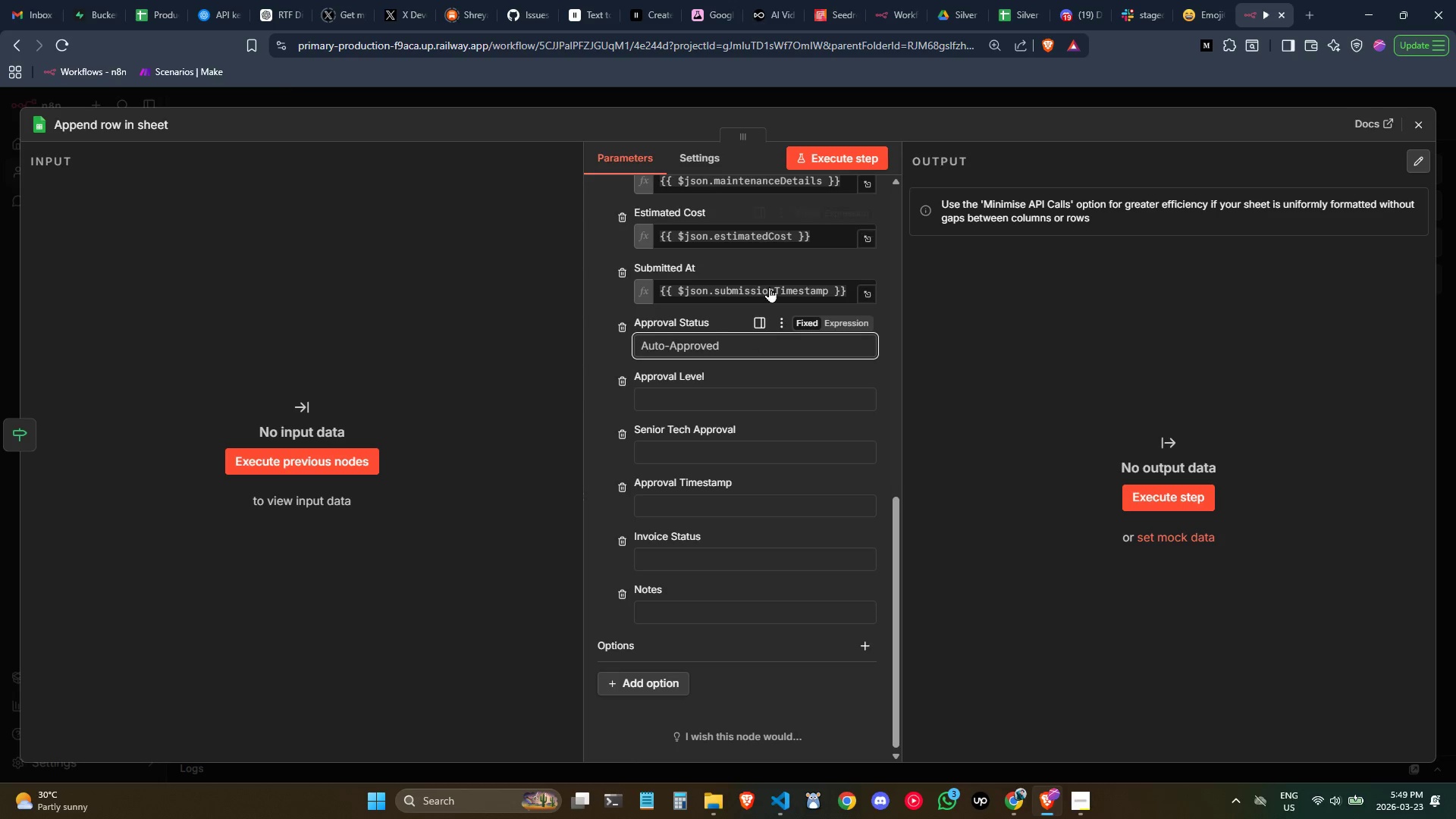 
key(ArrowLeft)
 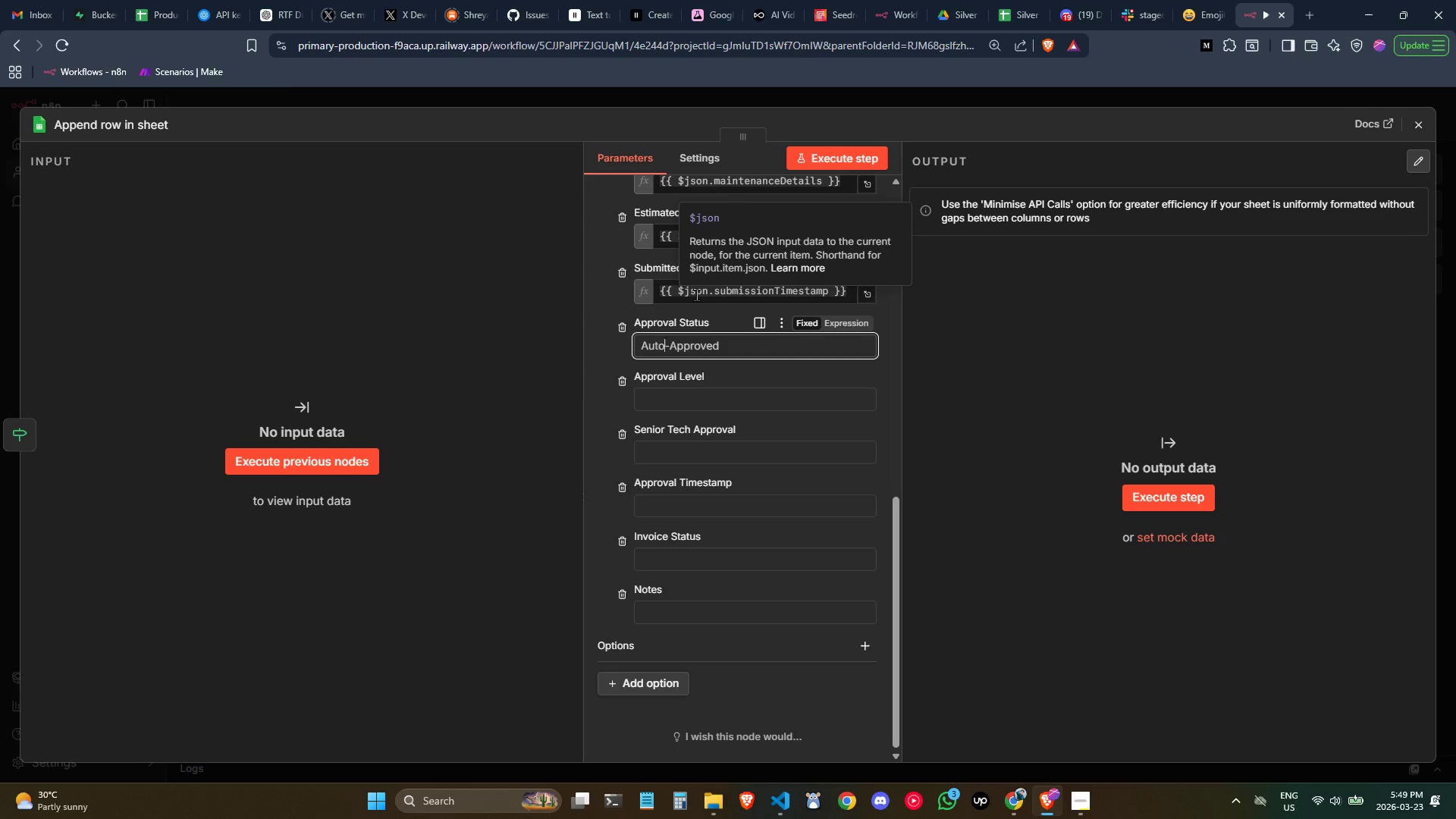 
key(ArrowLeft)
 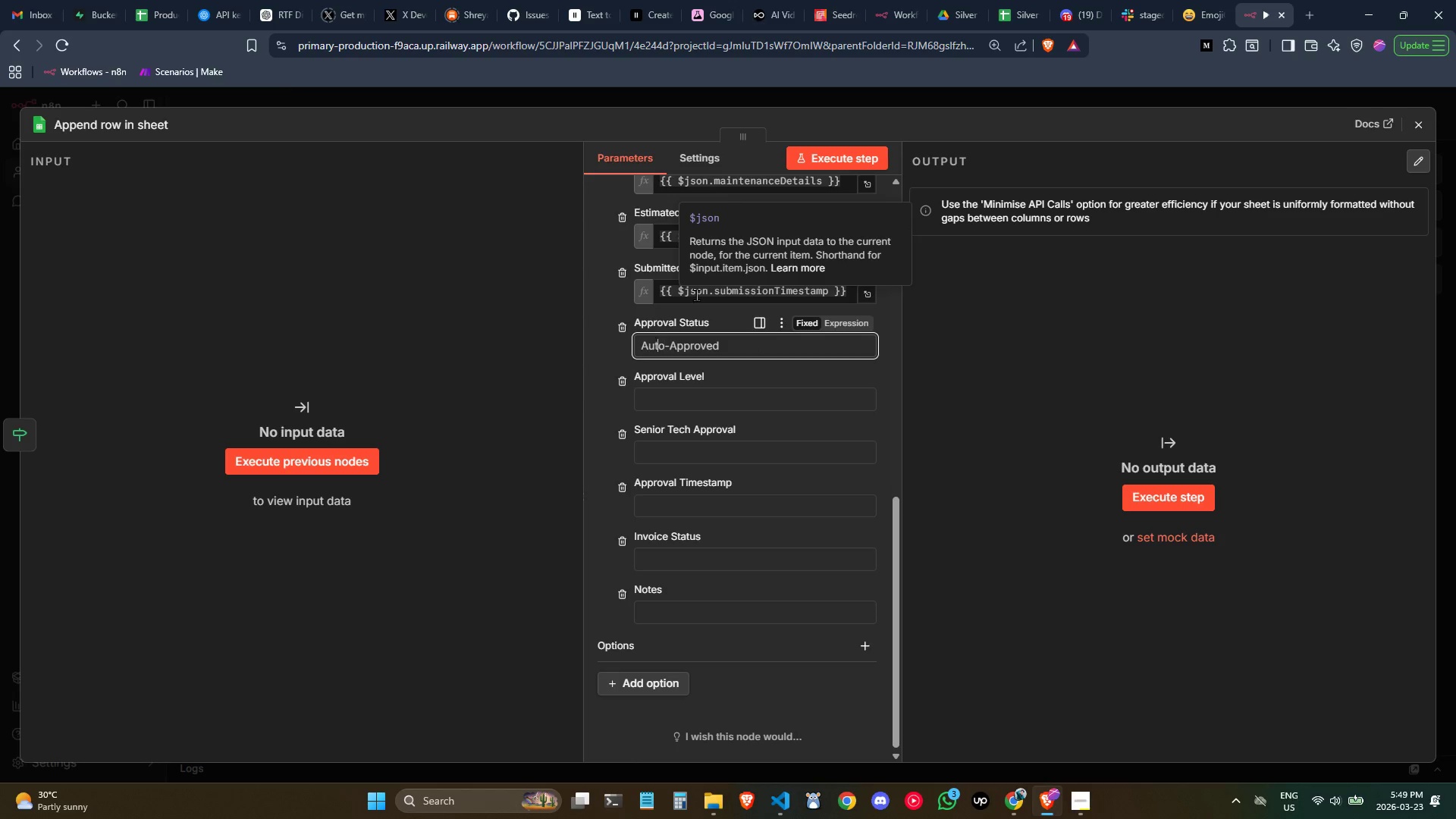 
key(ArrowLeft)
 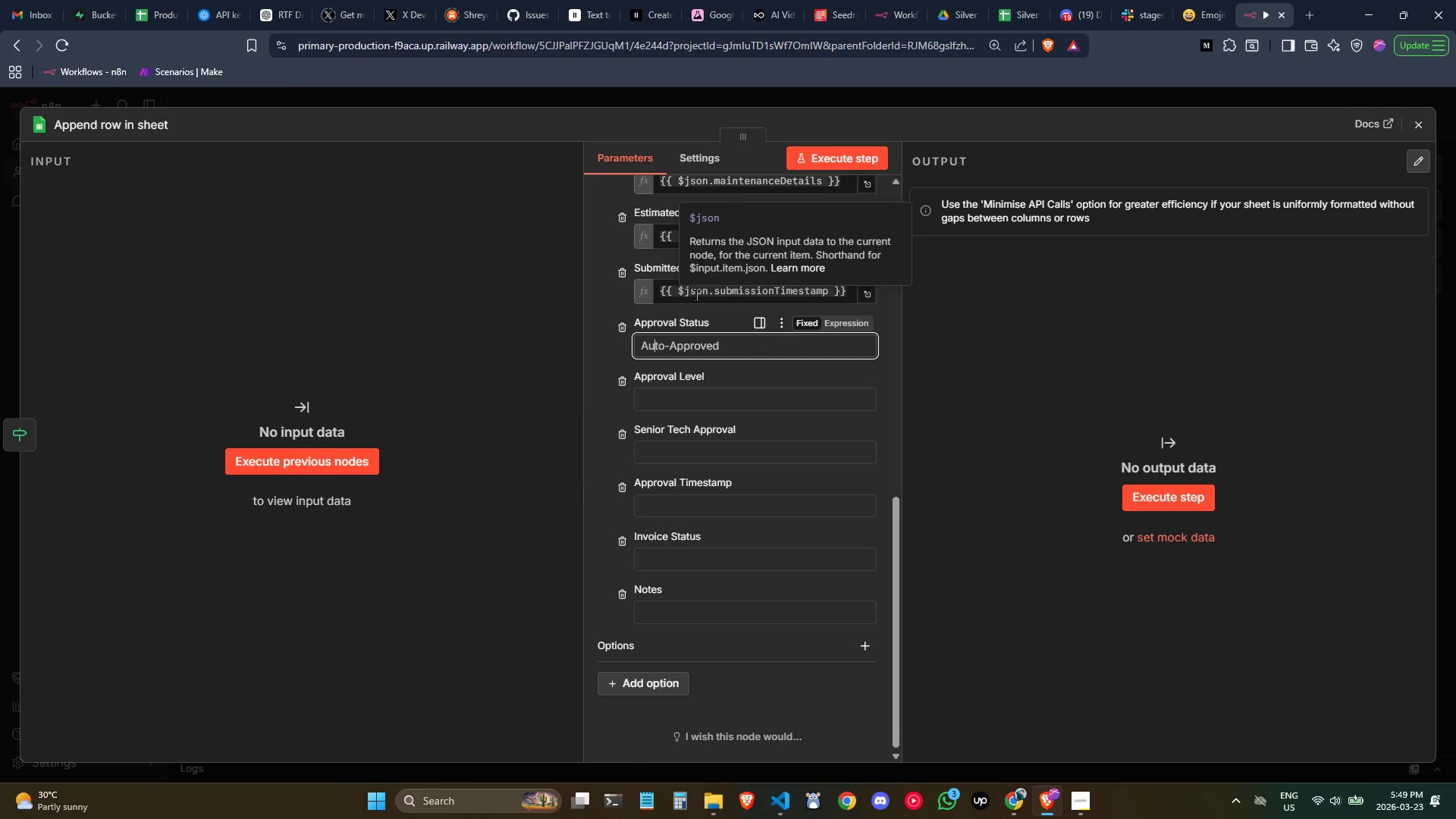 
key(ArrowLeft)
 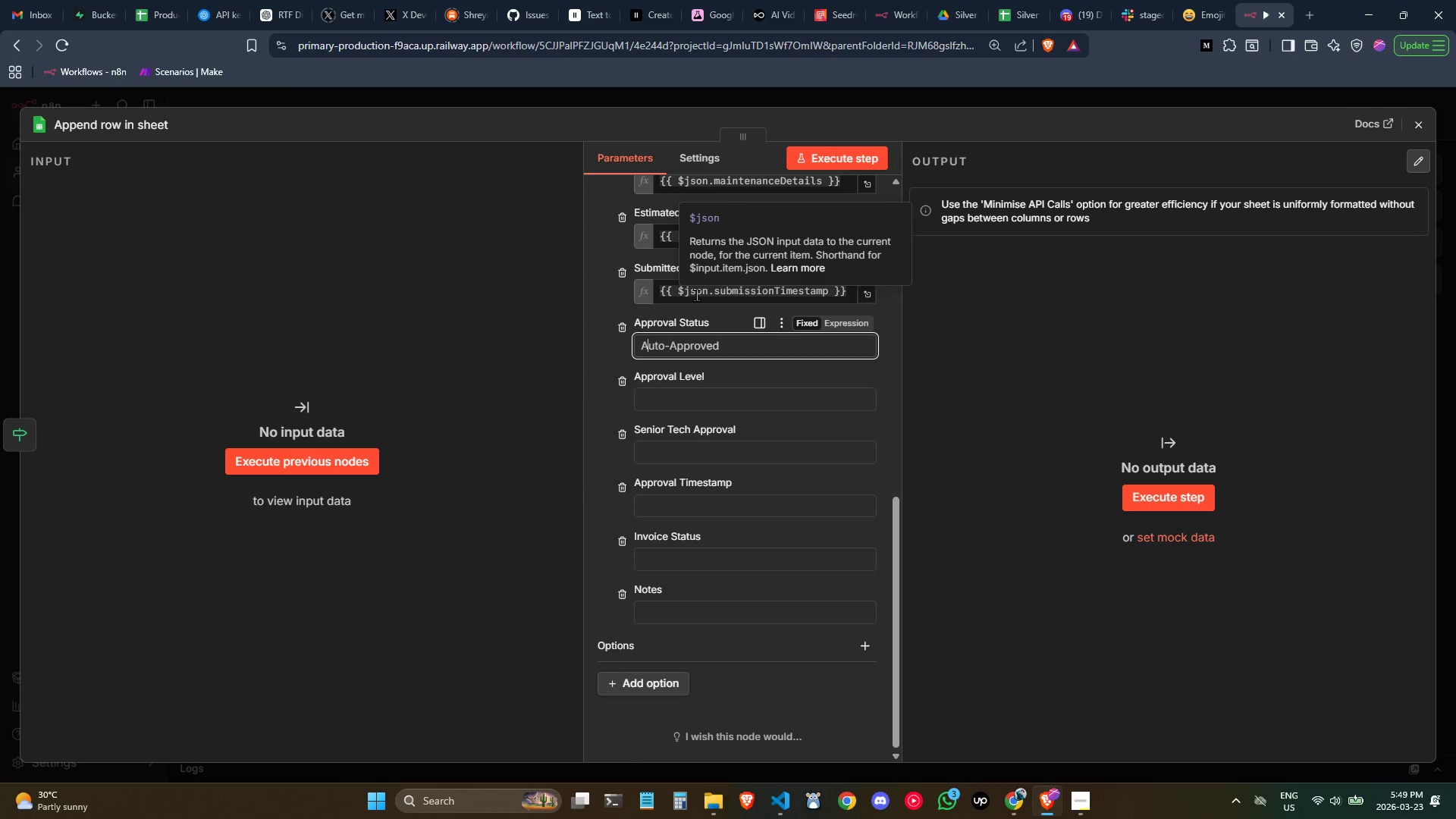 
key(ArrowLeft)
 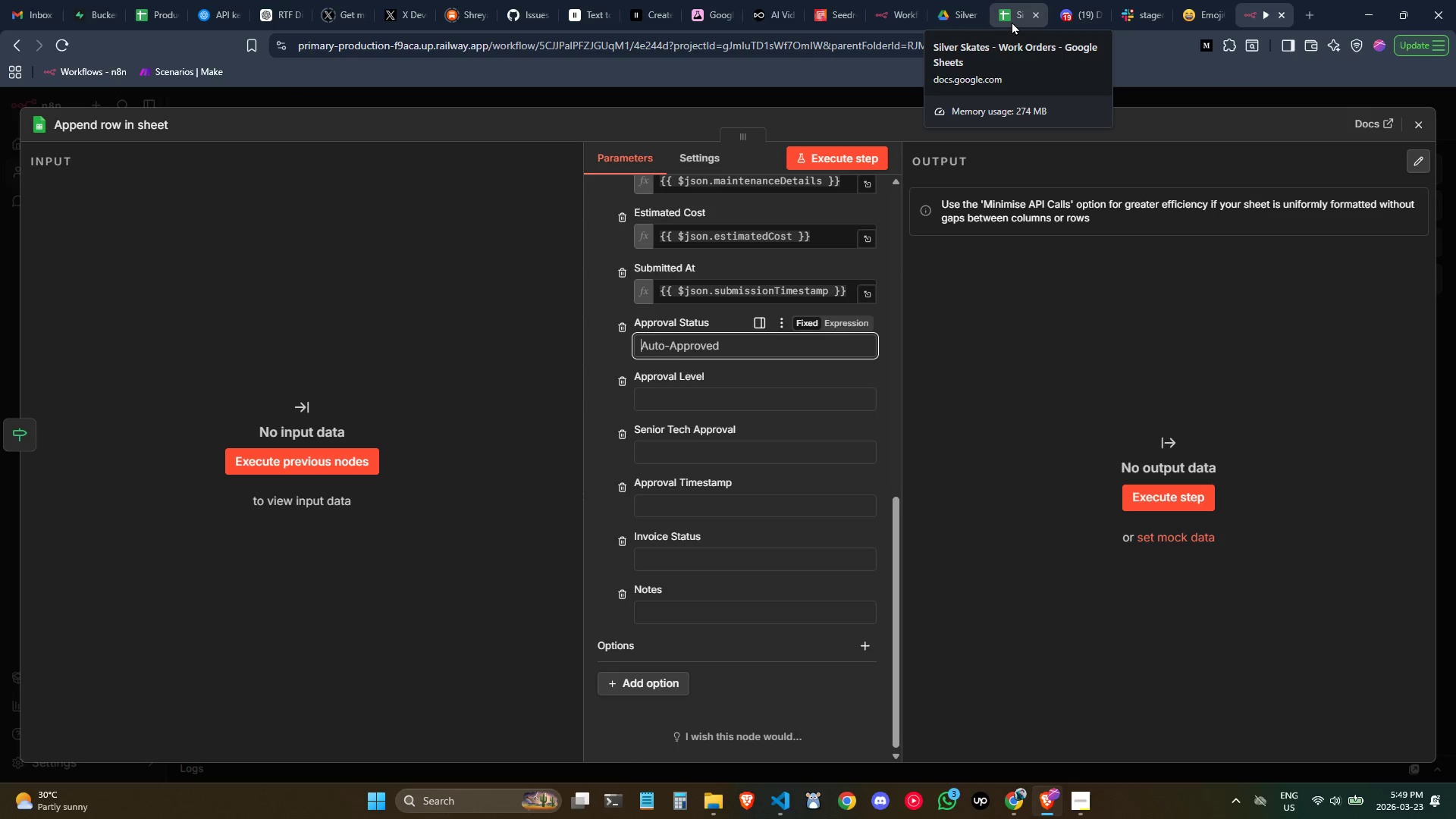 
left_click([1213, 1])
 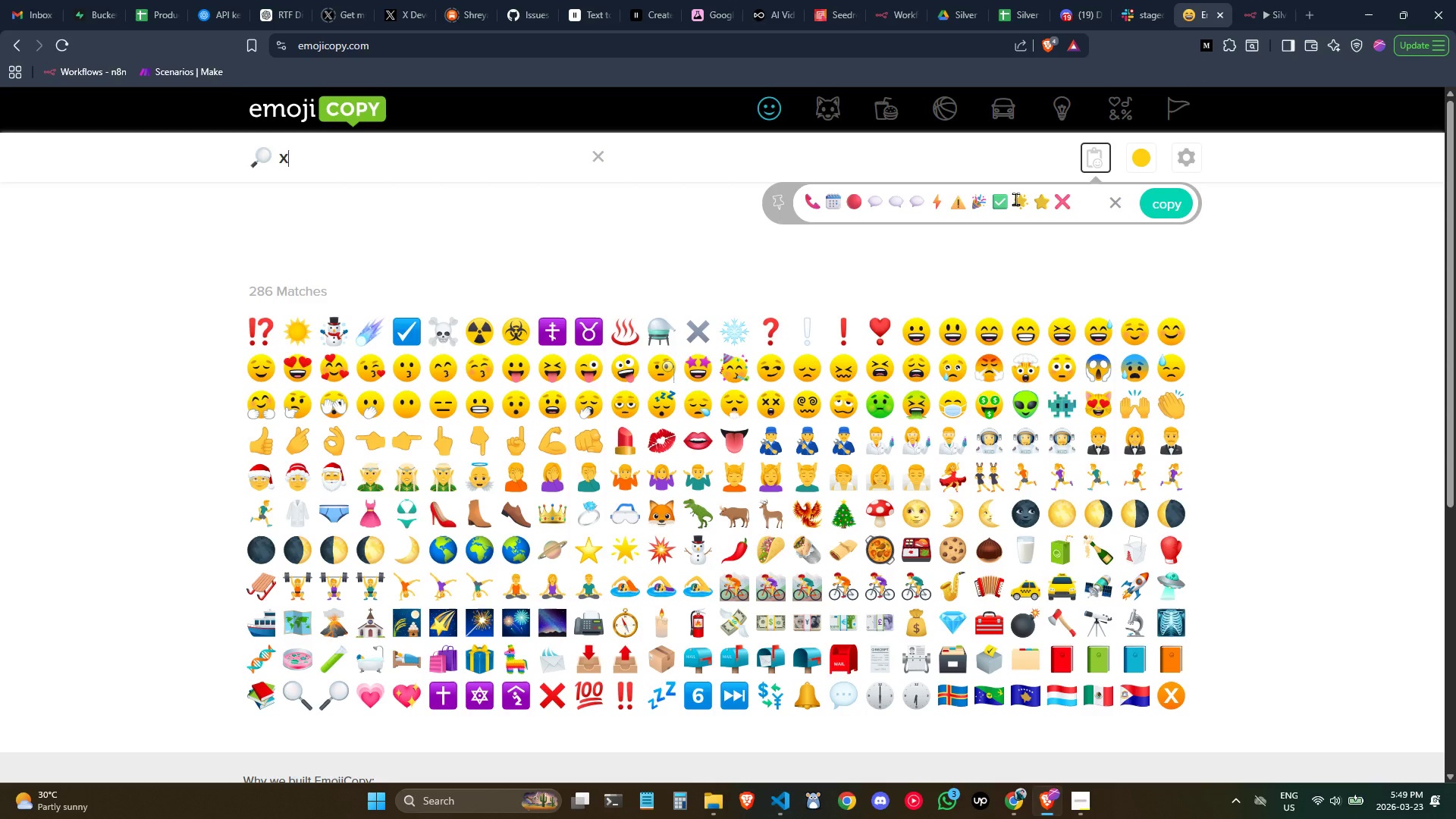 
left_click_drag(start_coordinate=[1010, 196], to_coordinate=[997, 196])
 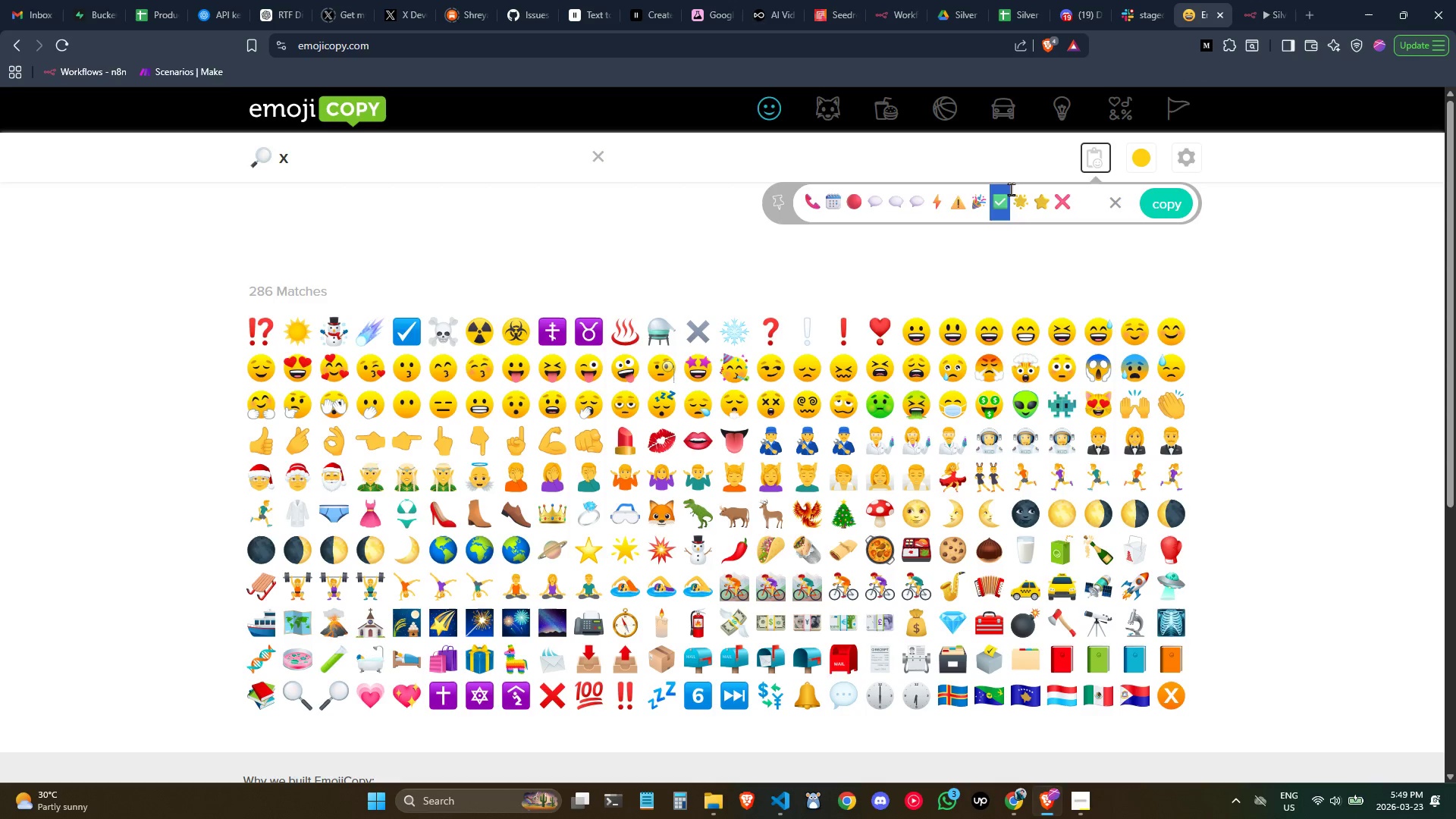 
key(Control+C)
 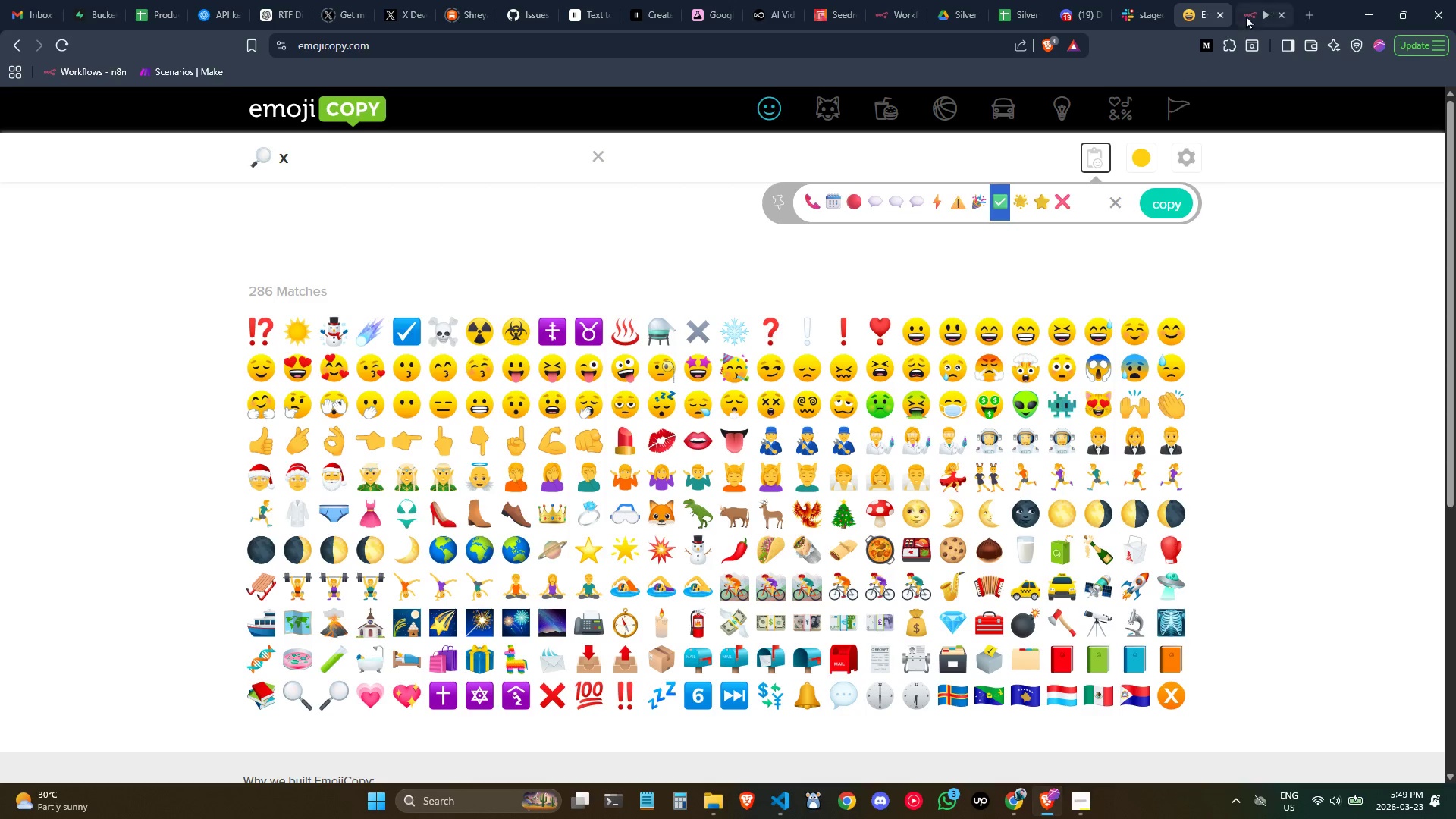 
left_click([1247, 8])
 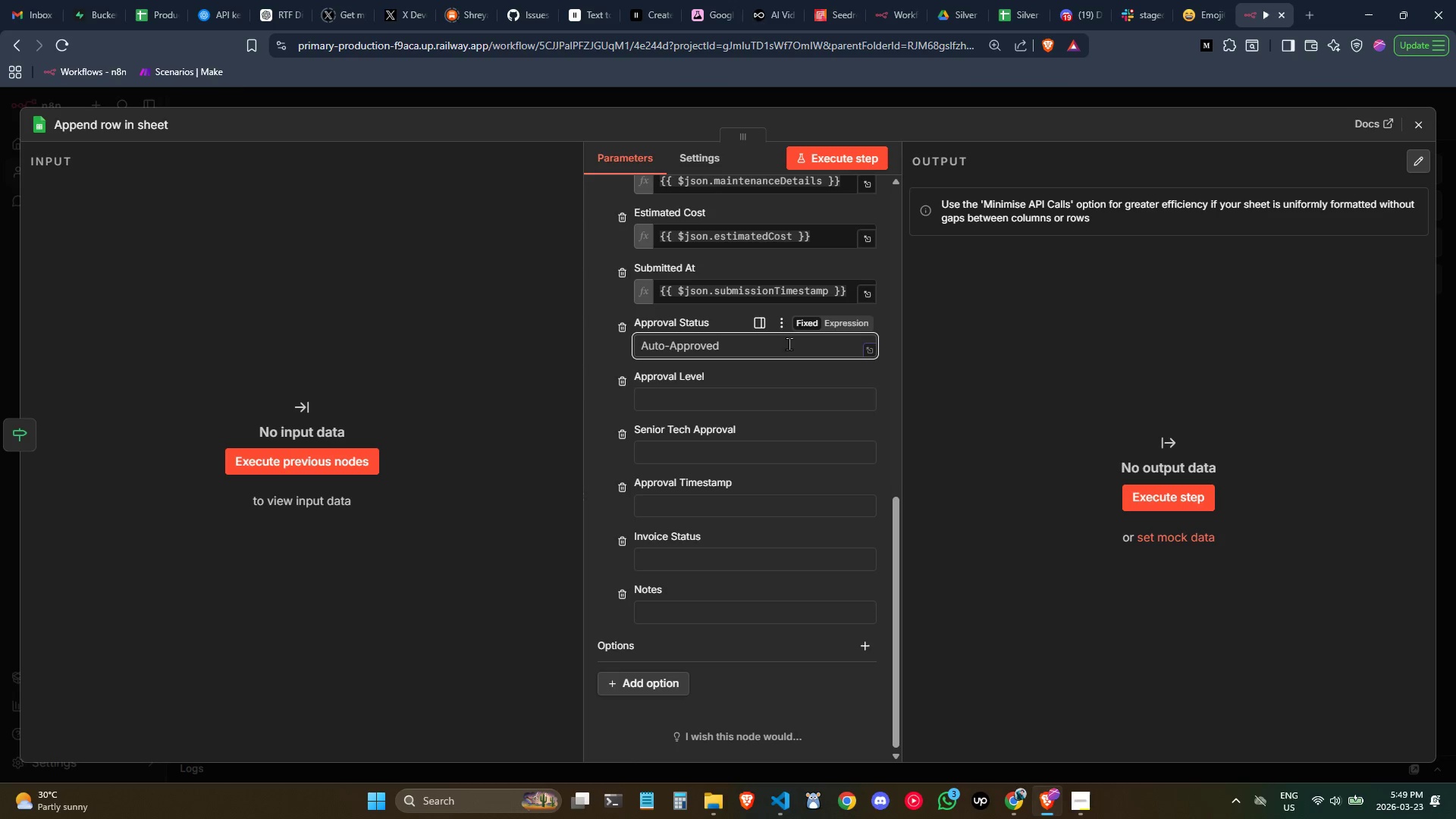 
key(Control+ControlLeft)
 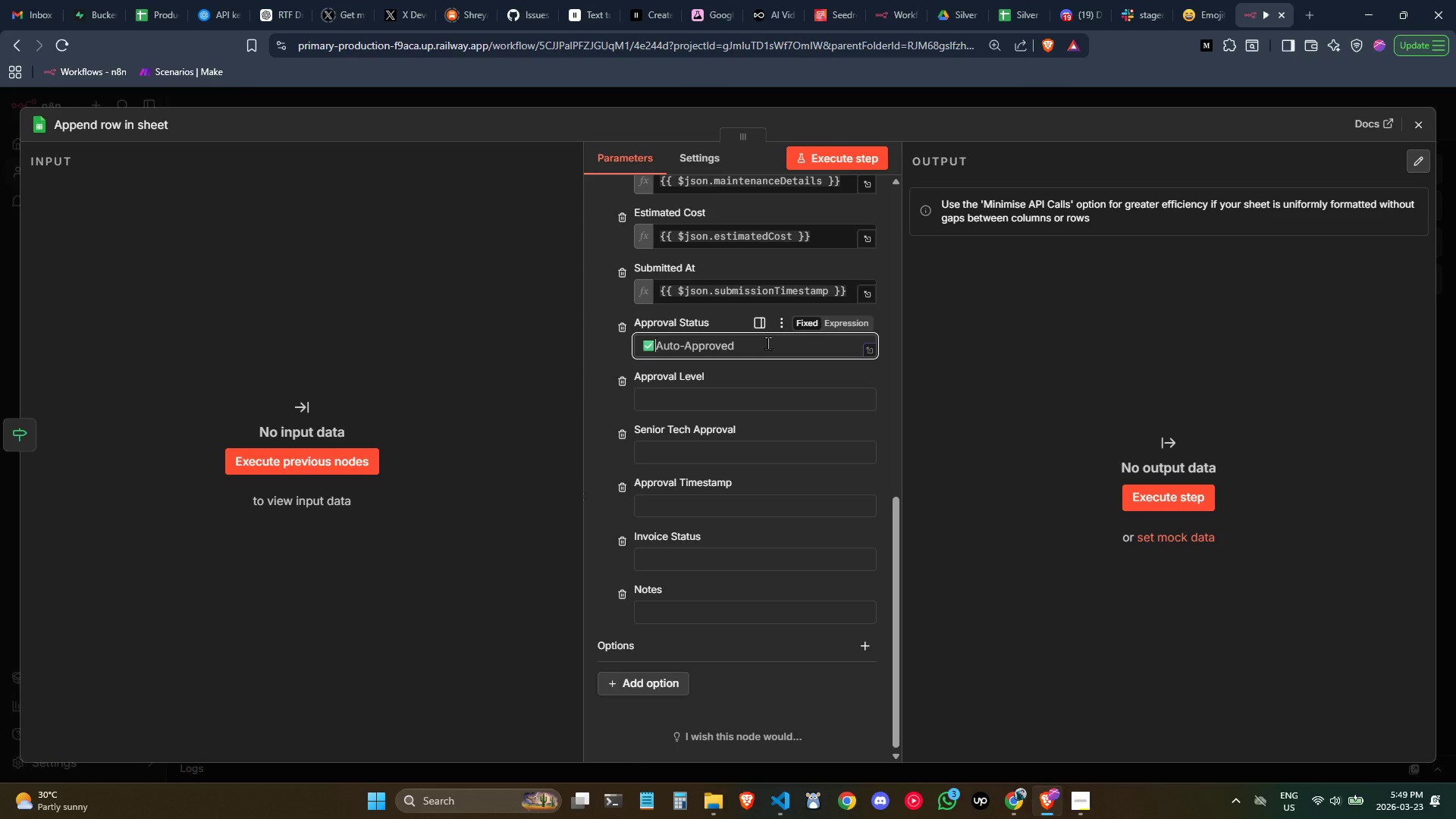 
key(Control+V)
 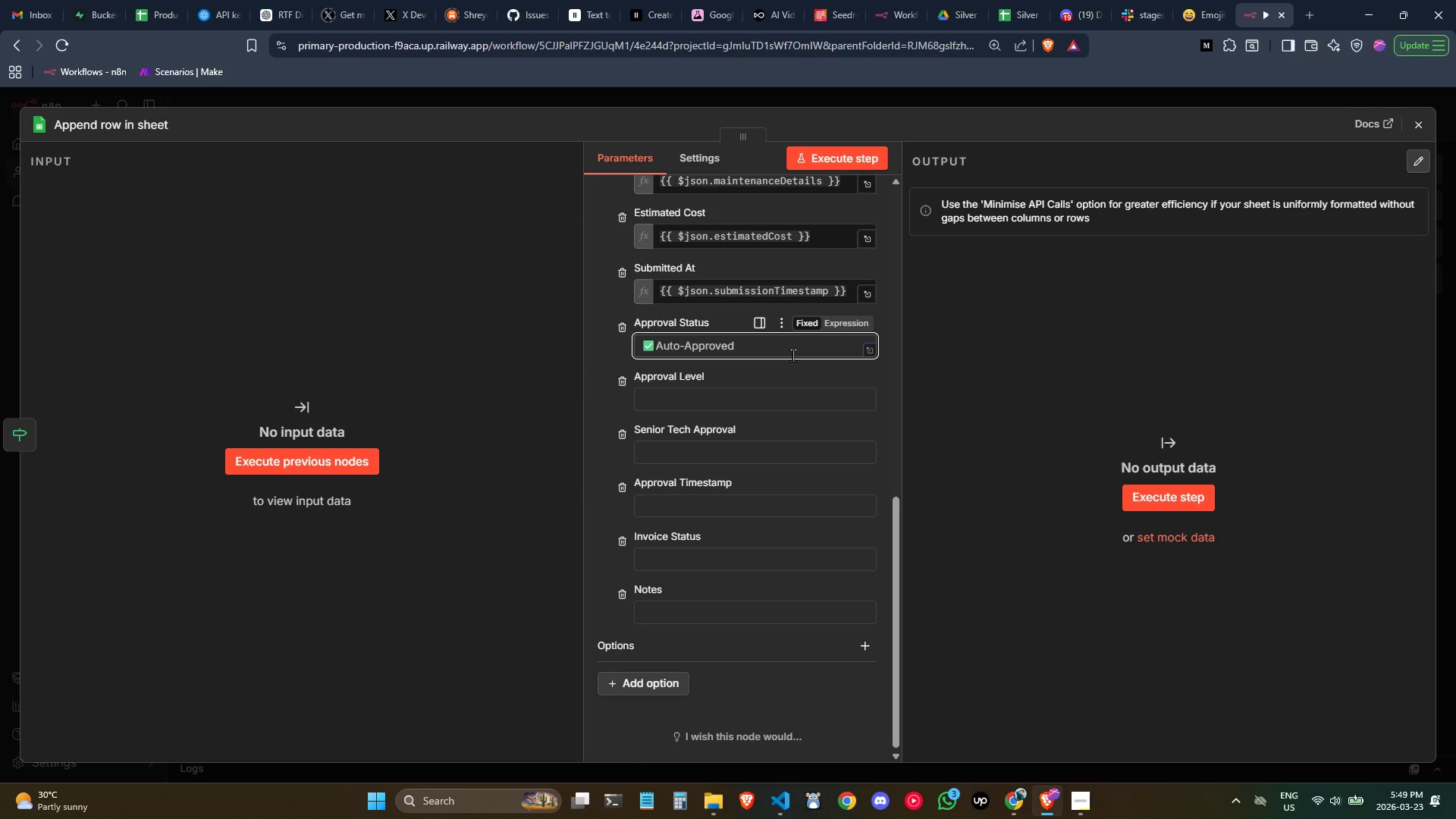 
key(Space)
 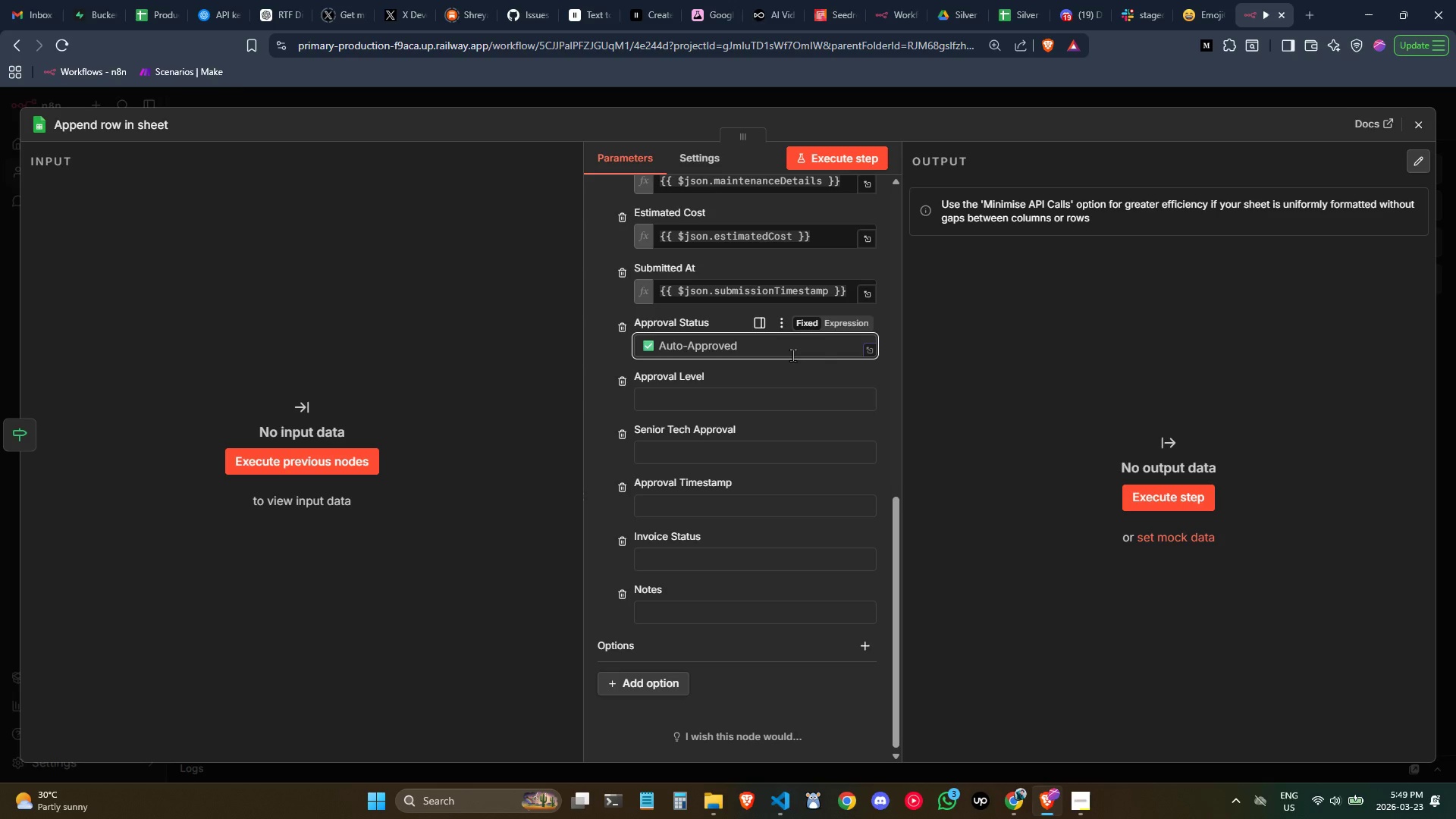 
left_click([725, 409])
 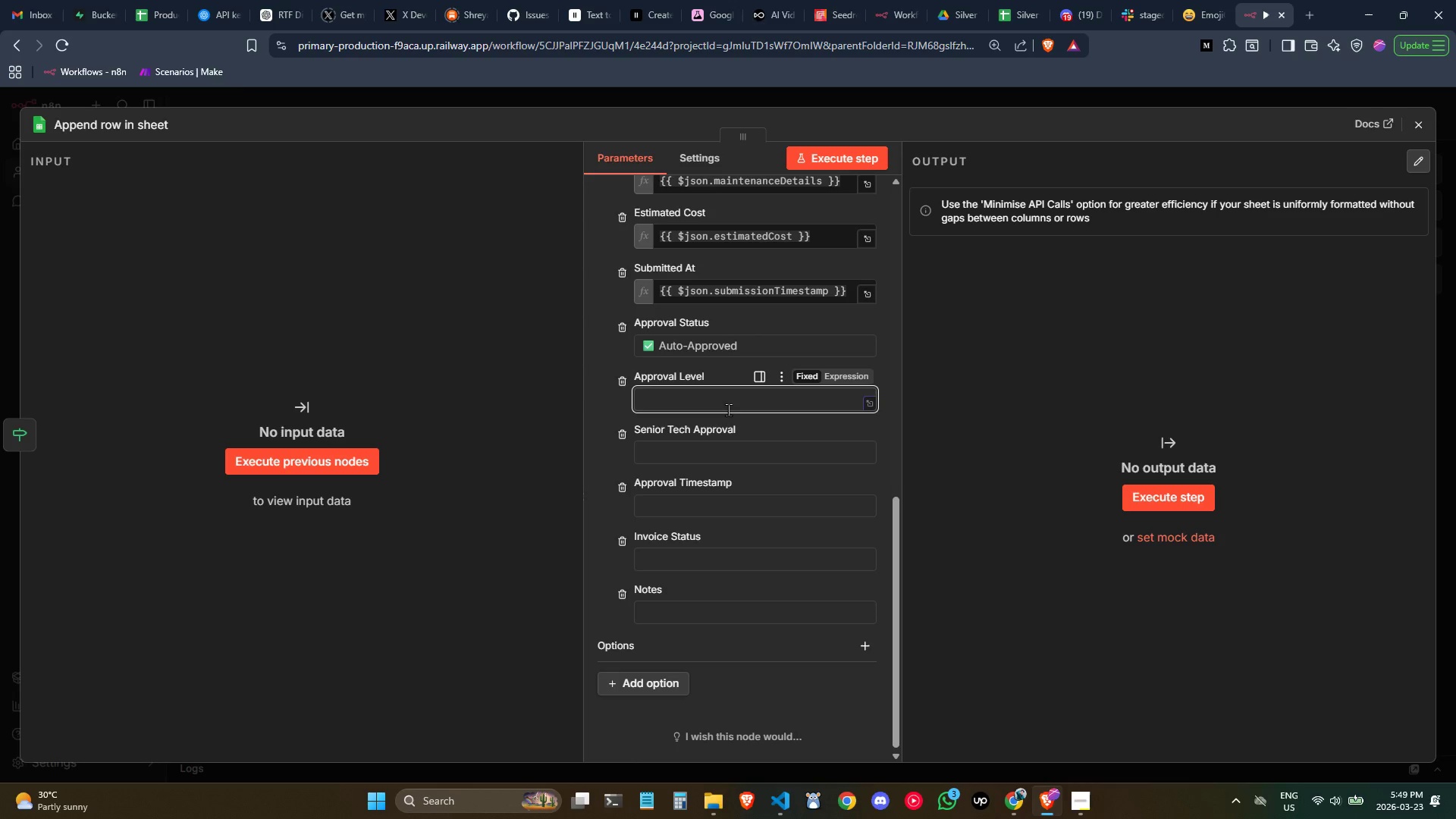 
type(Automatic (Cost < 85)
 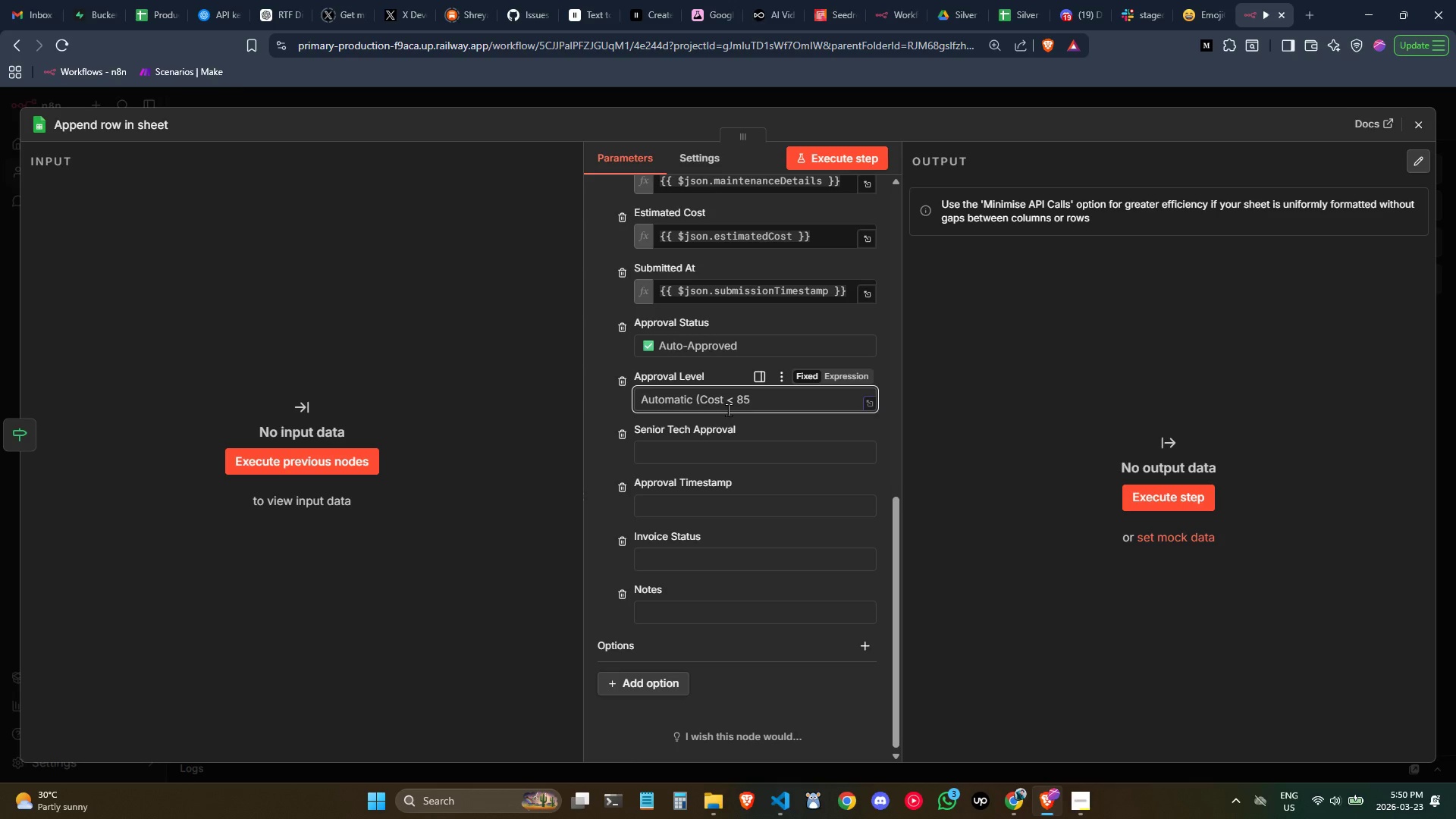 
key(ArrowLeft)
 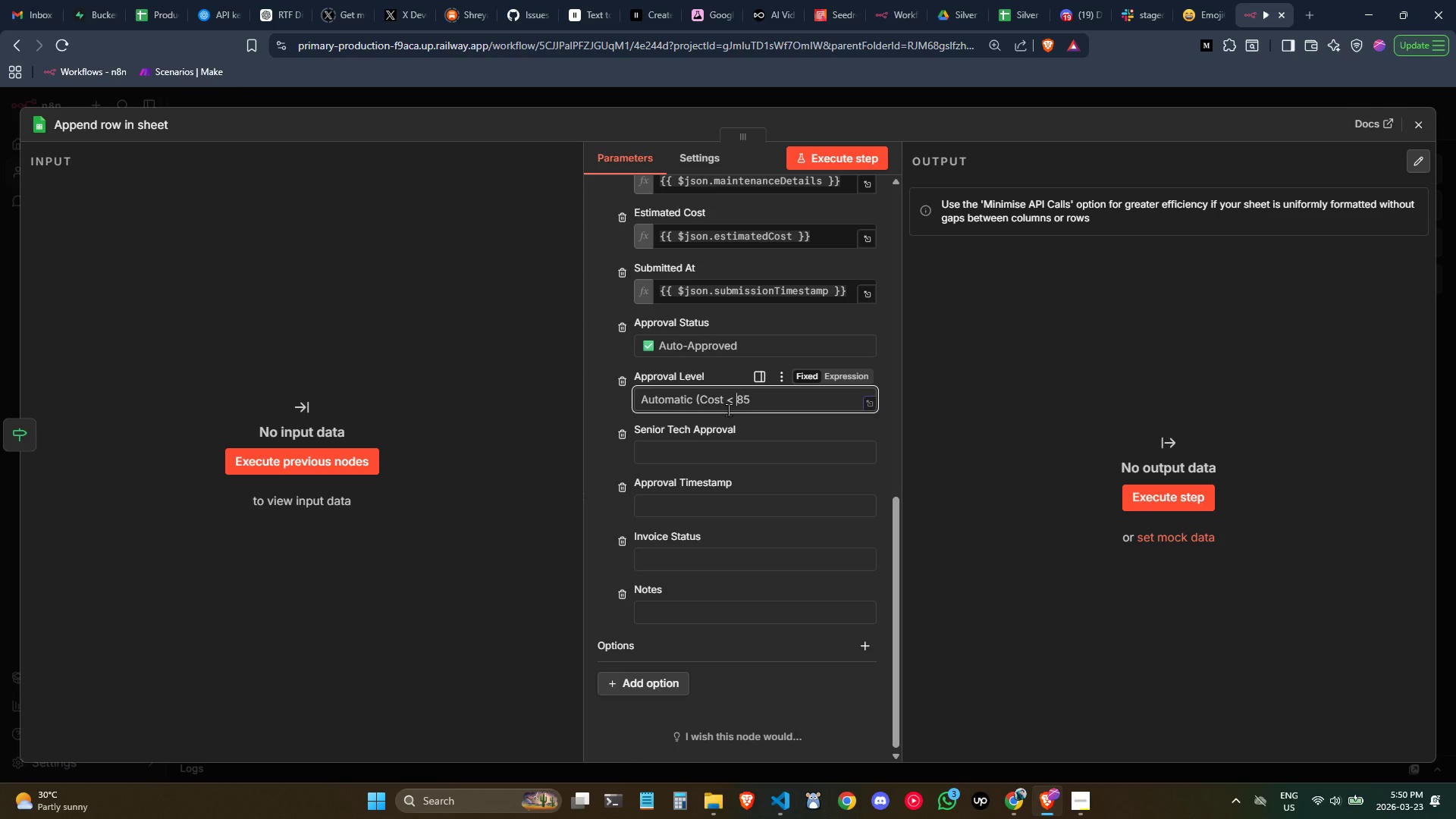 
key(ArrowLeft)
 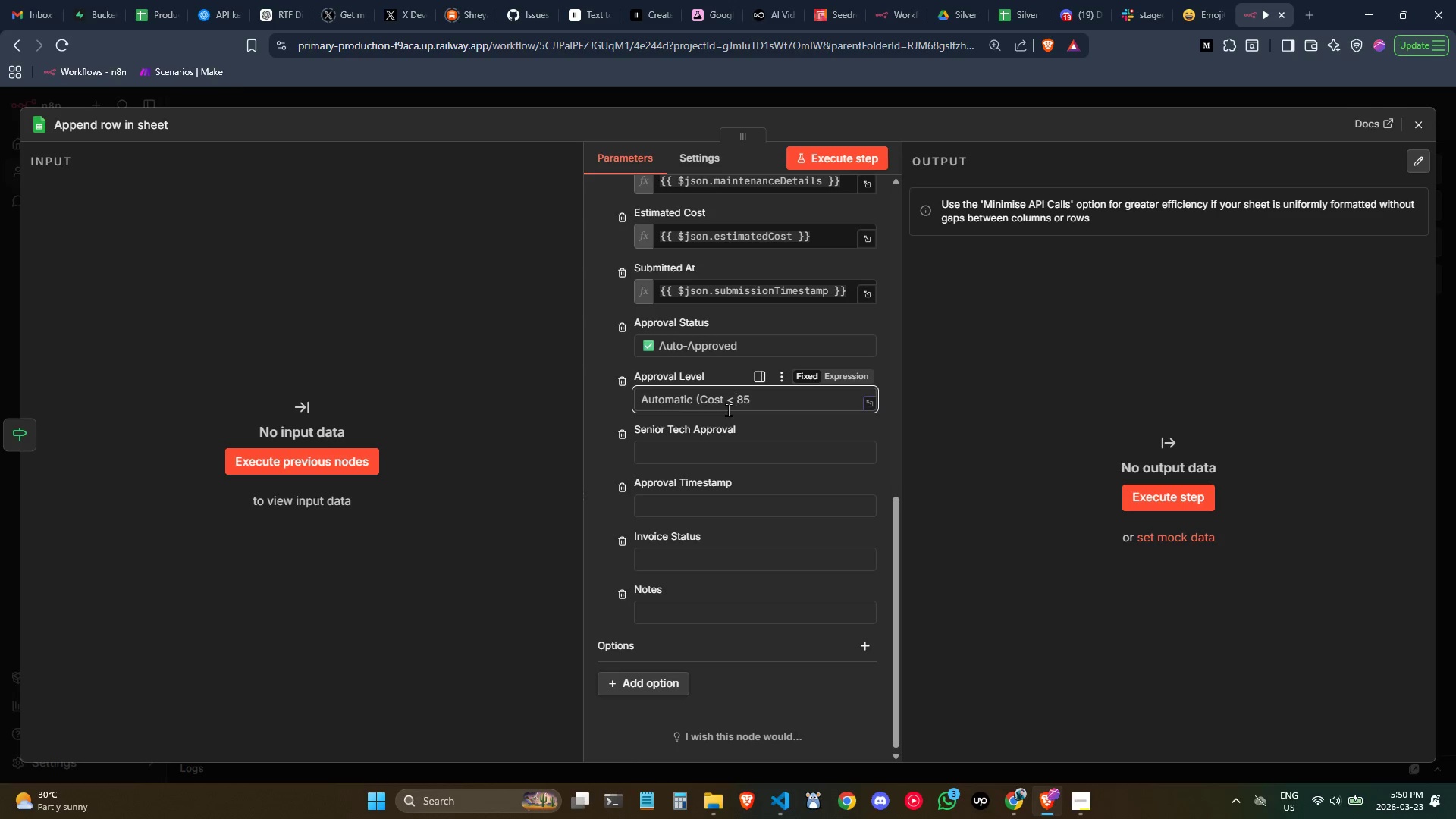 
key(Shift+4)
 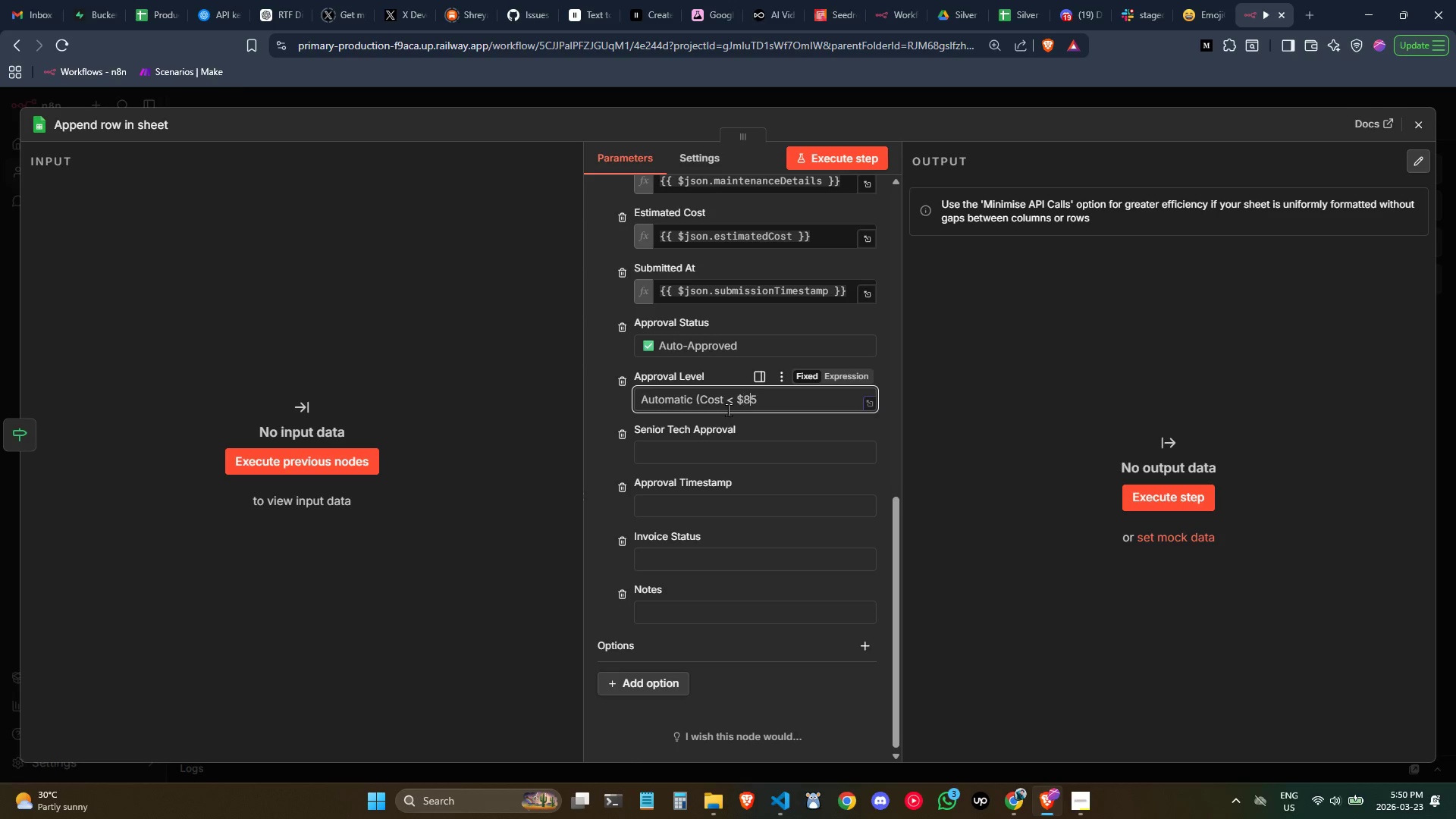 
key(ArrowRight)
 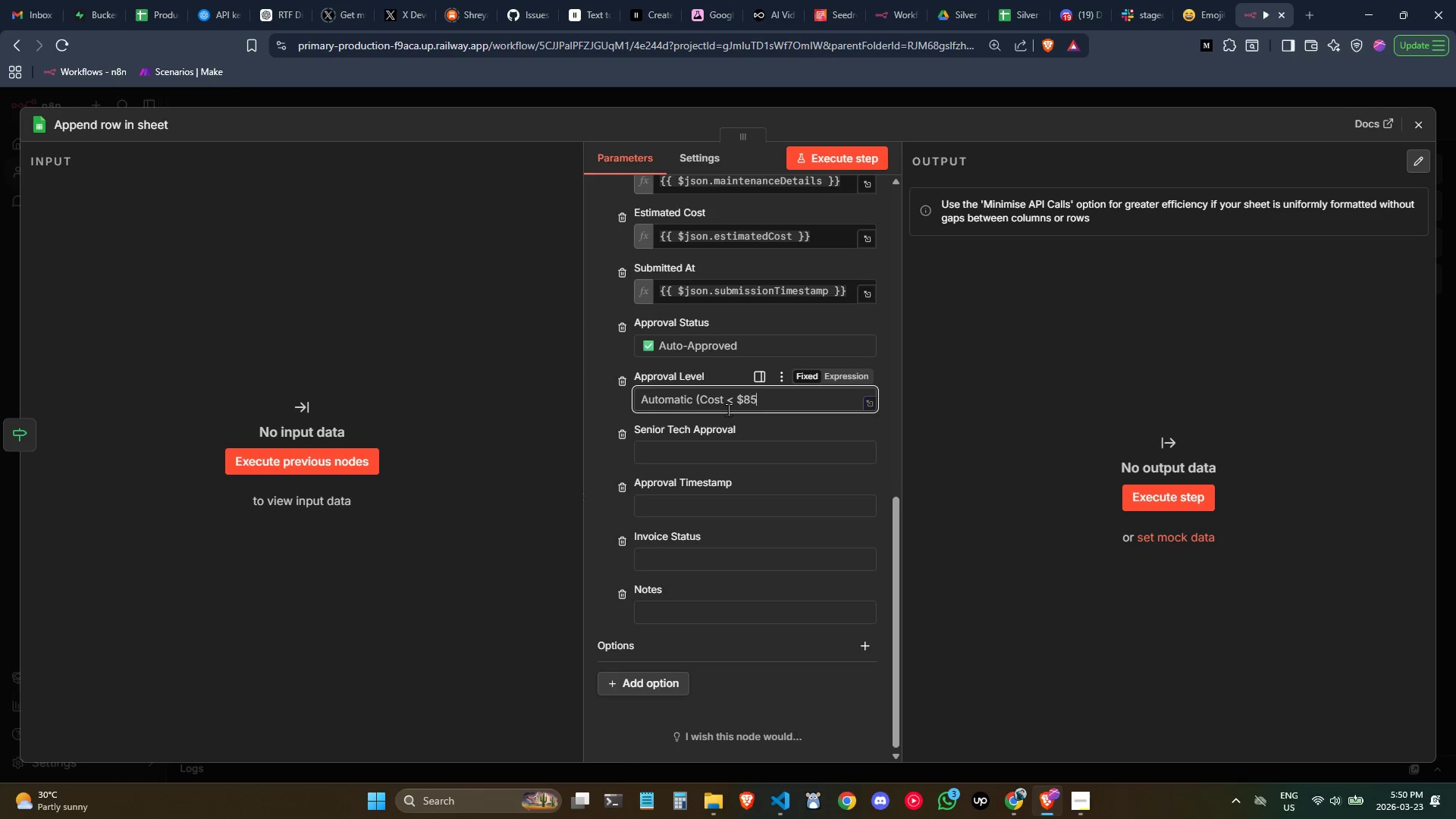 
key(ArrowRight)
 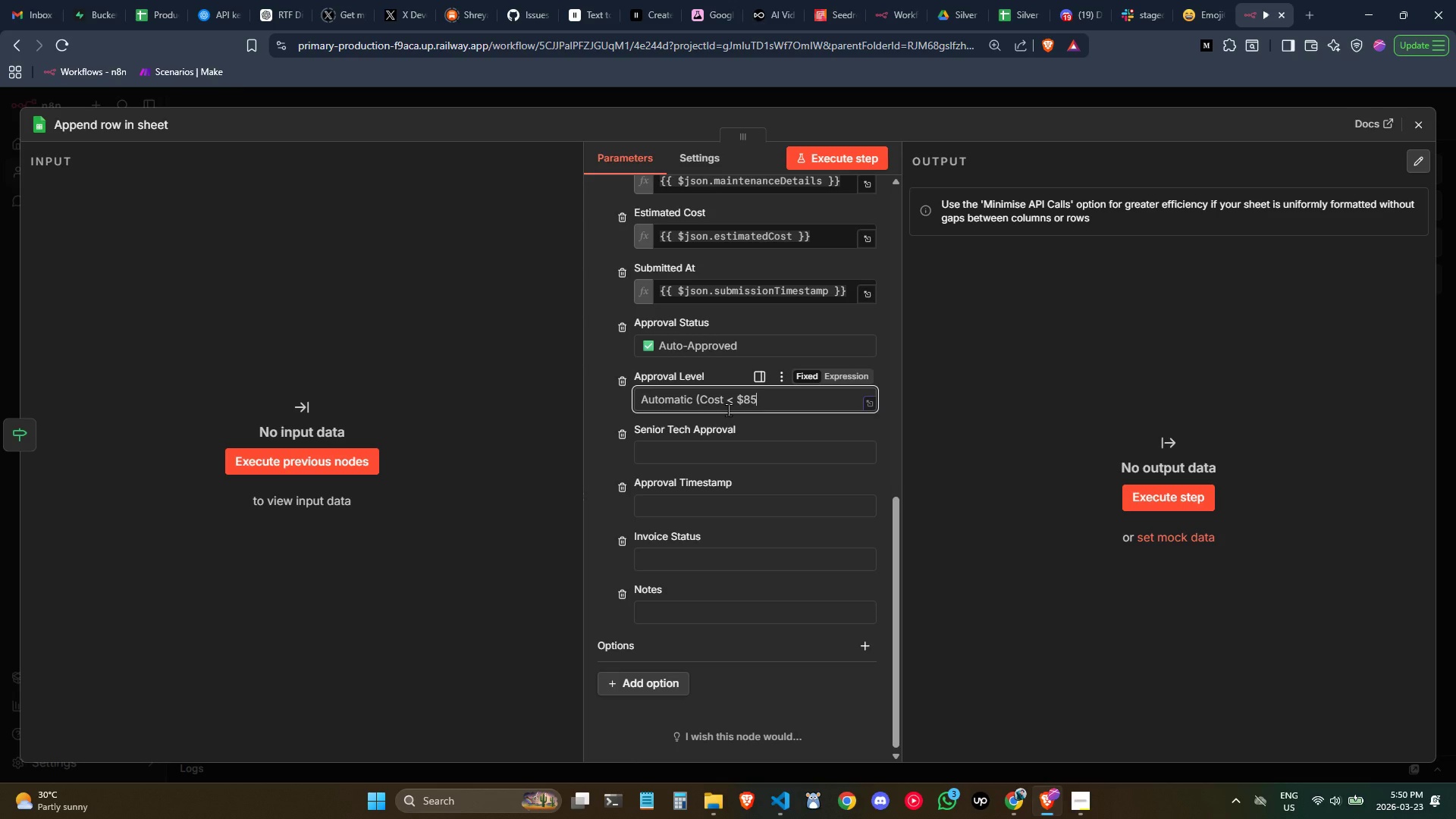 
type(, Standard Equipment))
 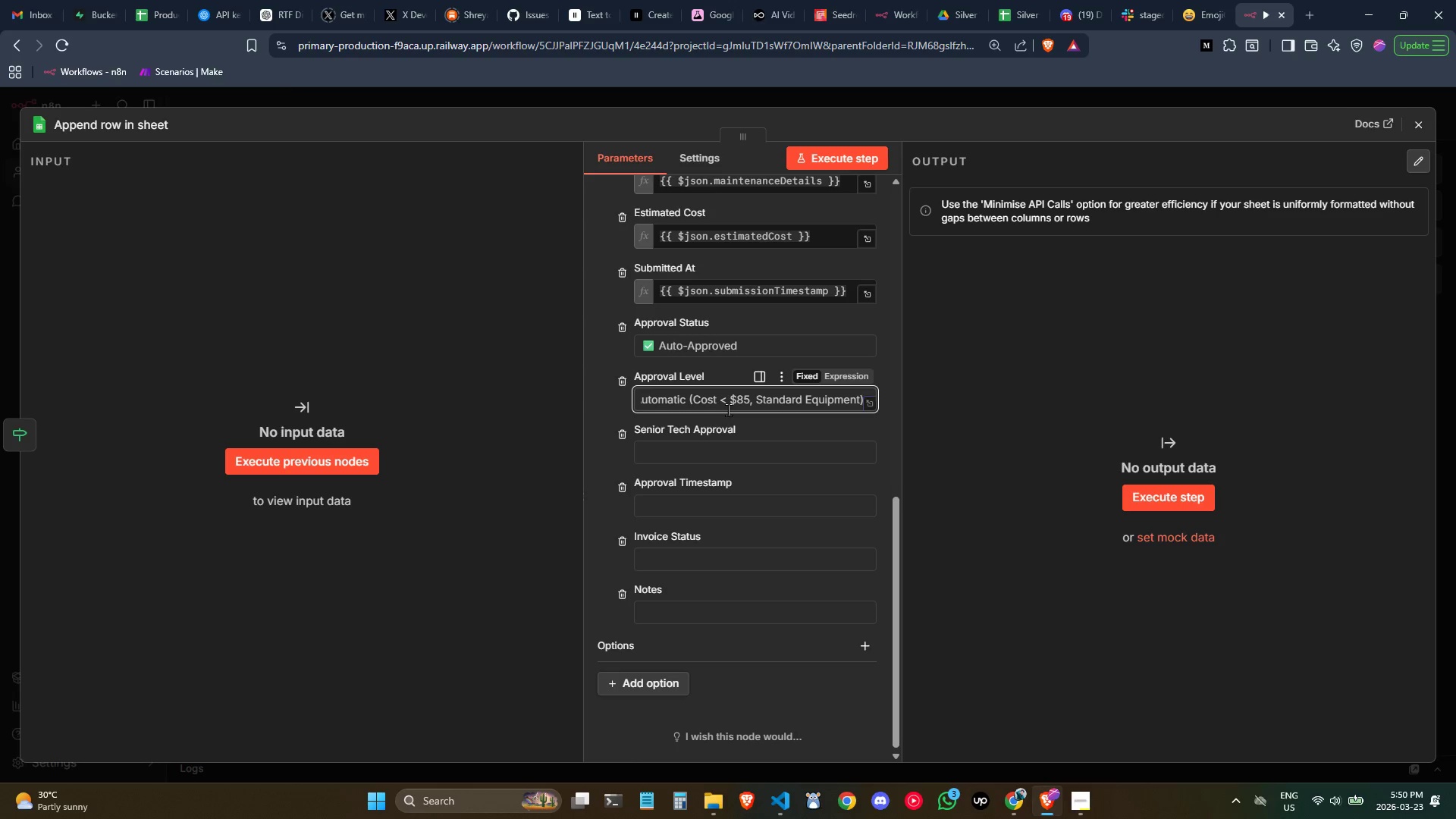 
left_click([725, 444])
 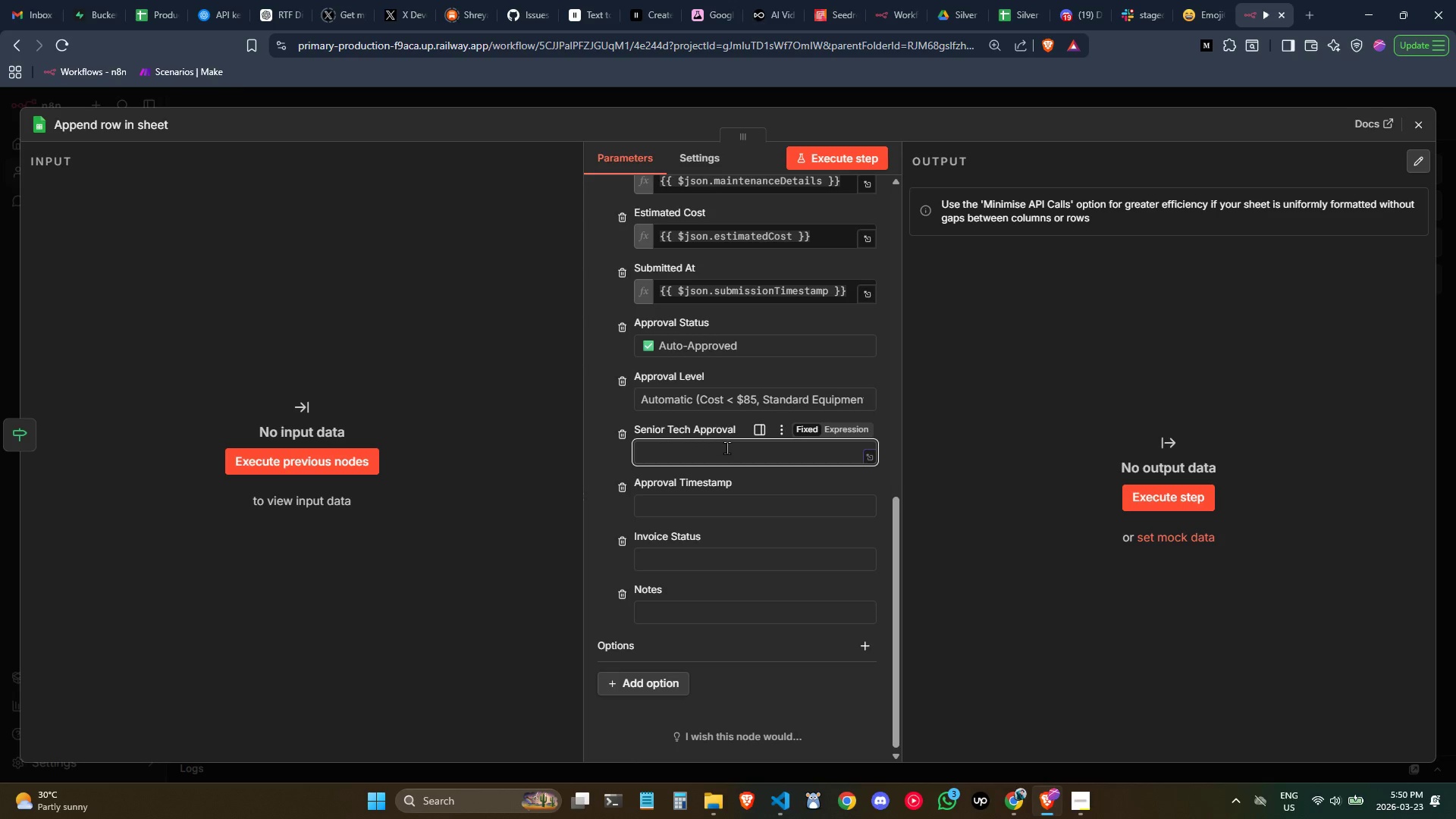 
type(N.)
key(Backspace)
type(/)
key(Backspace)
type(/A - Auto-Approved)
 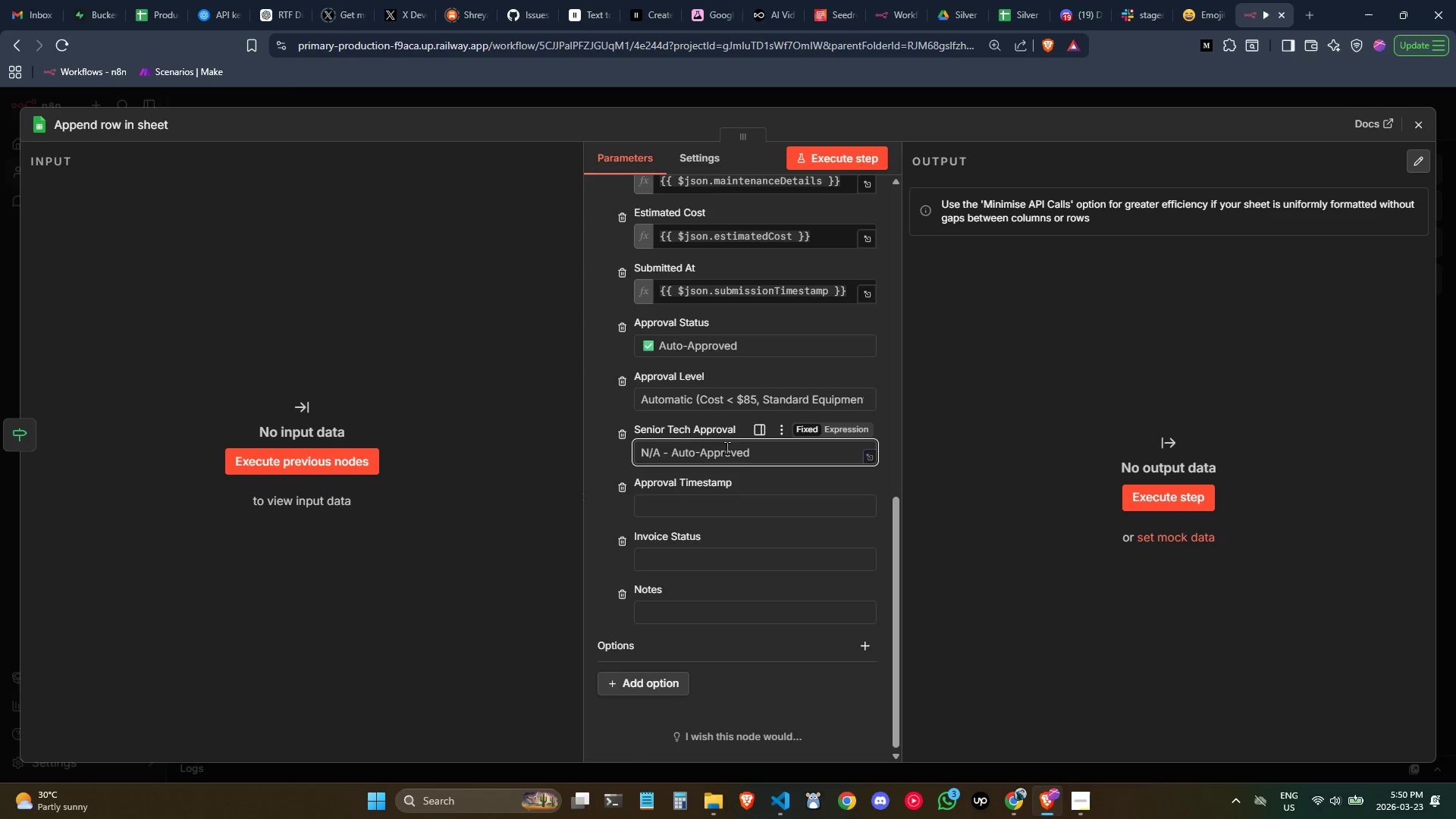 
left_click([708, 502])
 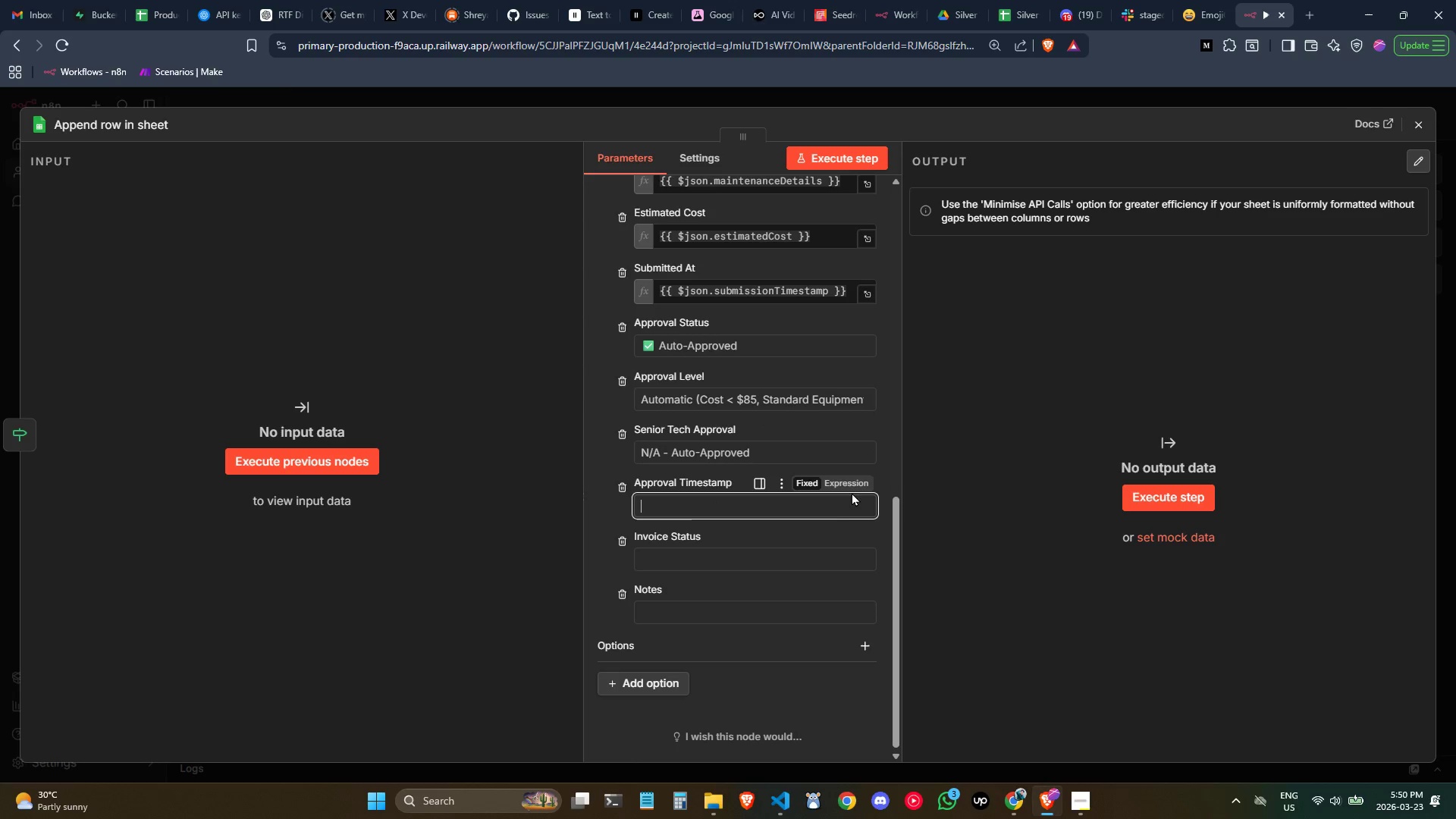 
left_click([839, 485])
 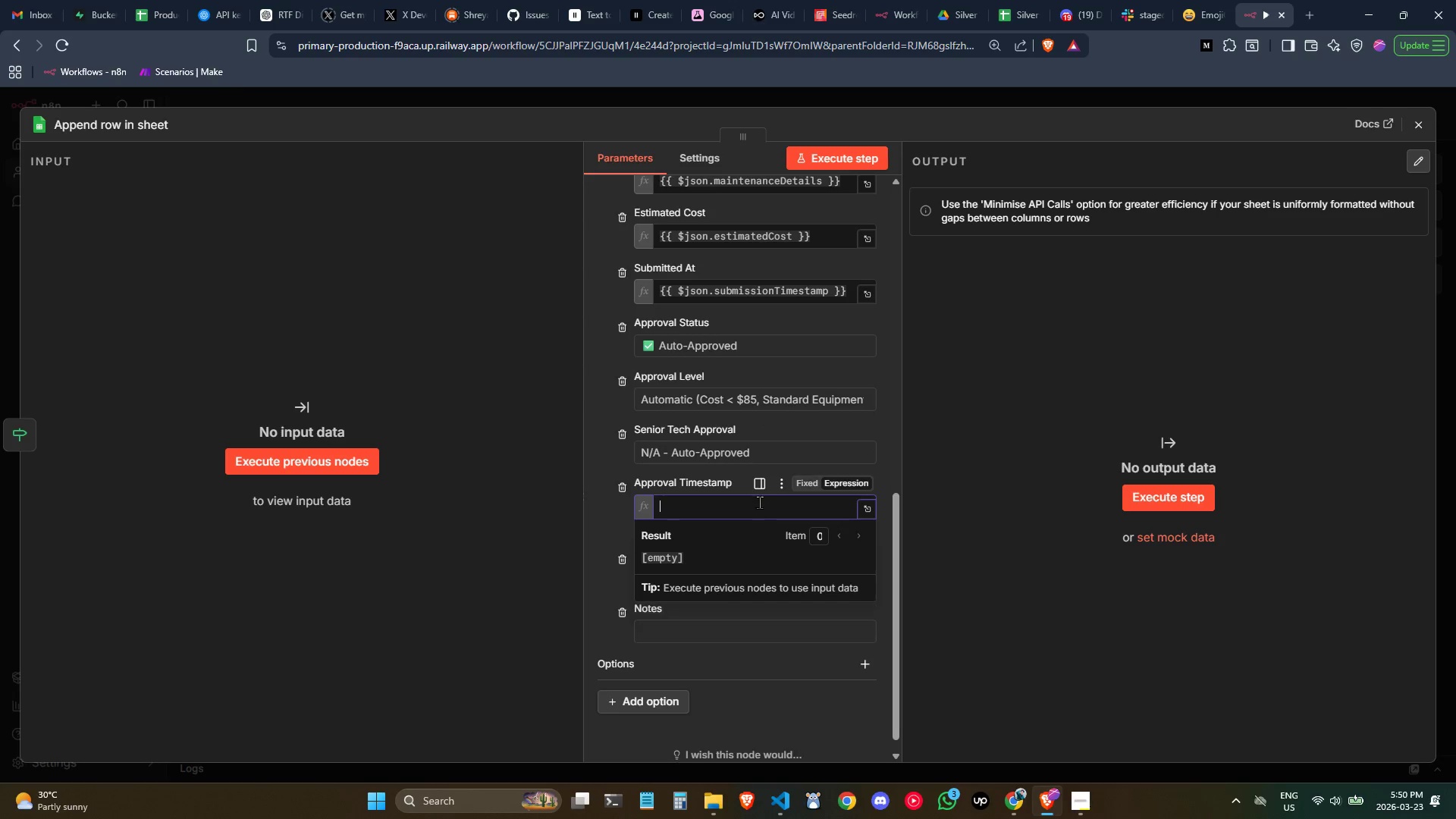 
left_click([759, 502])
 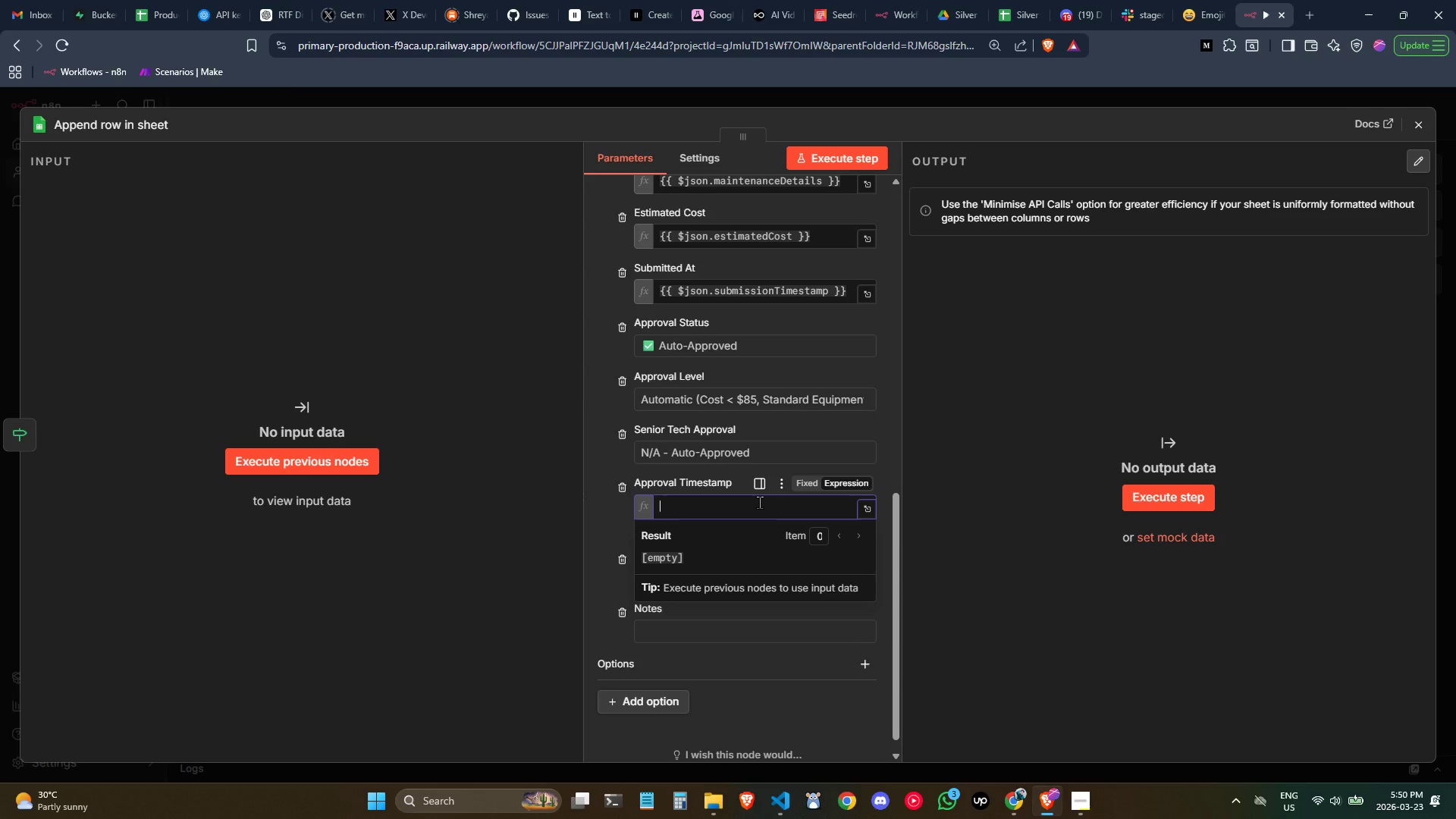 
type({{)
key(Tab)
type(.now)
 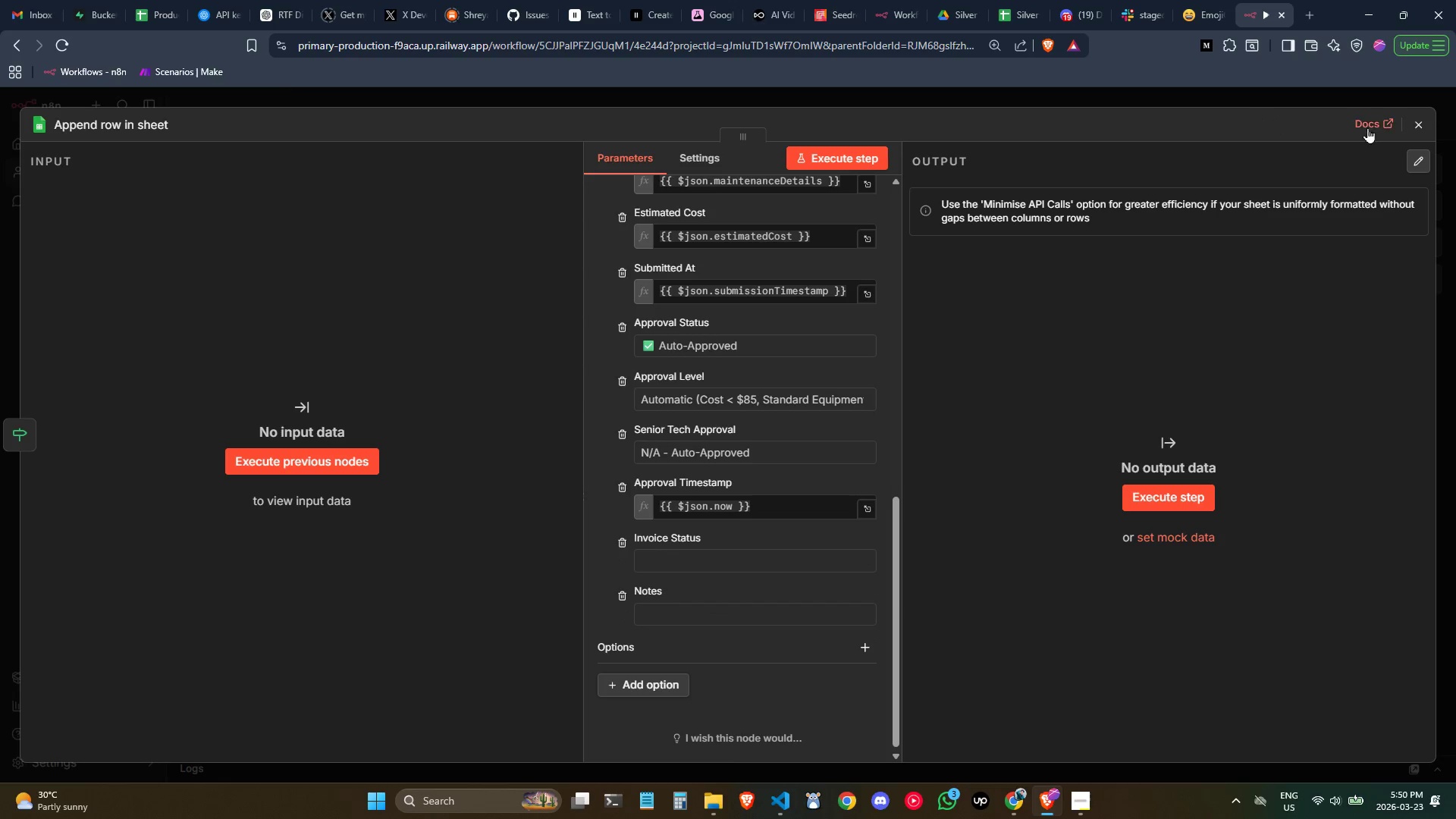 
left_click([1414, 121])
 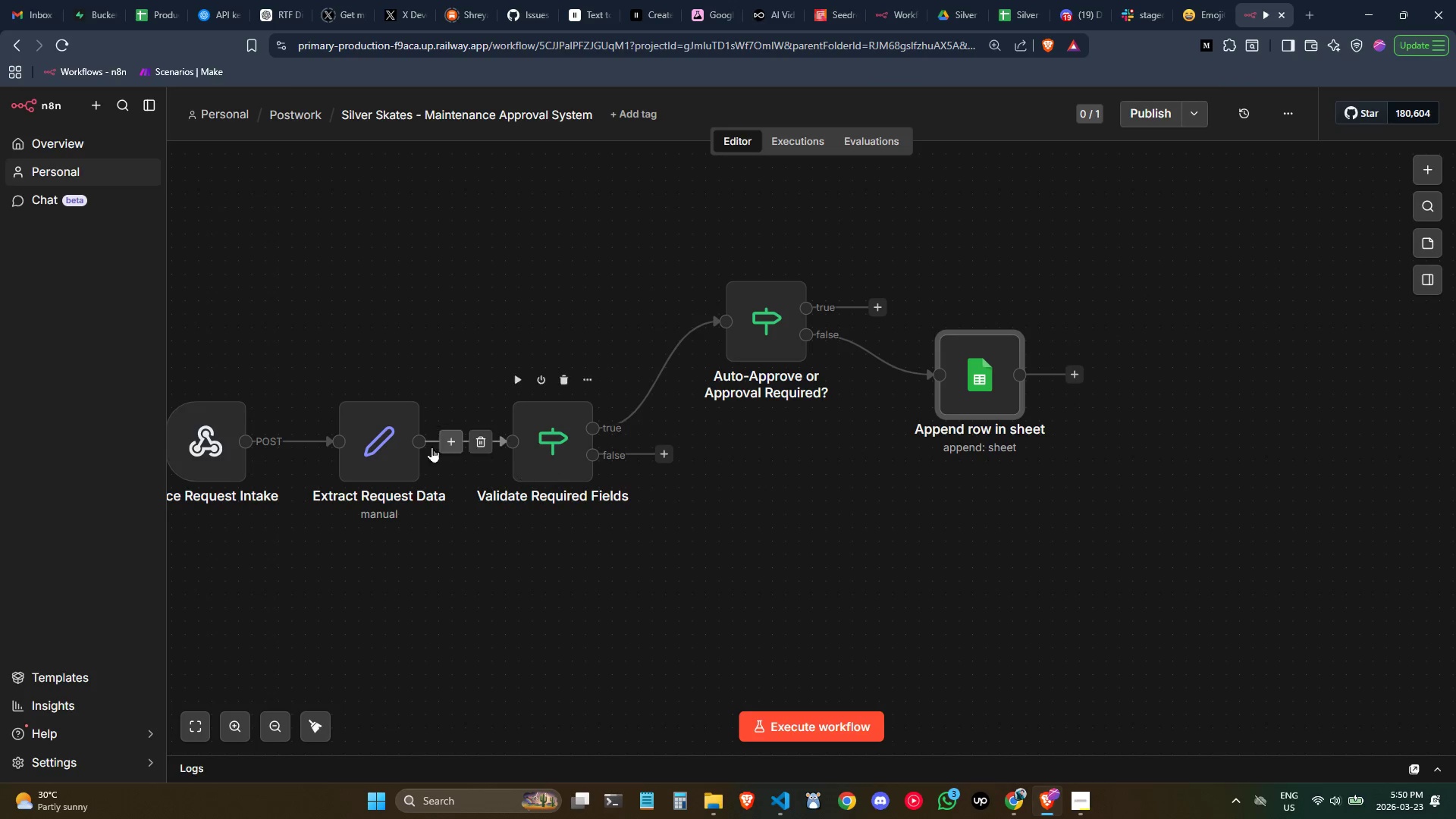 
double_click([381, 452])
 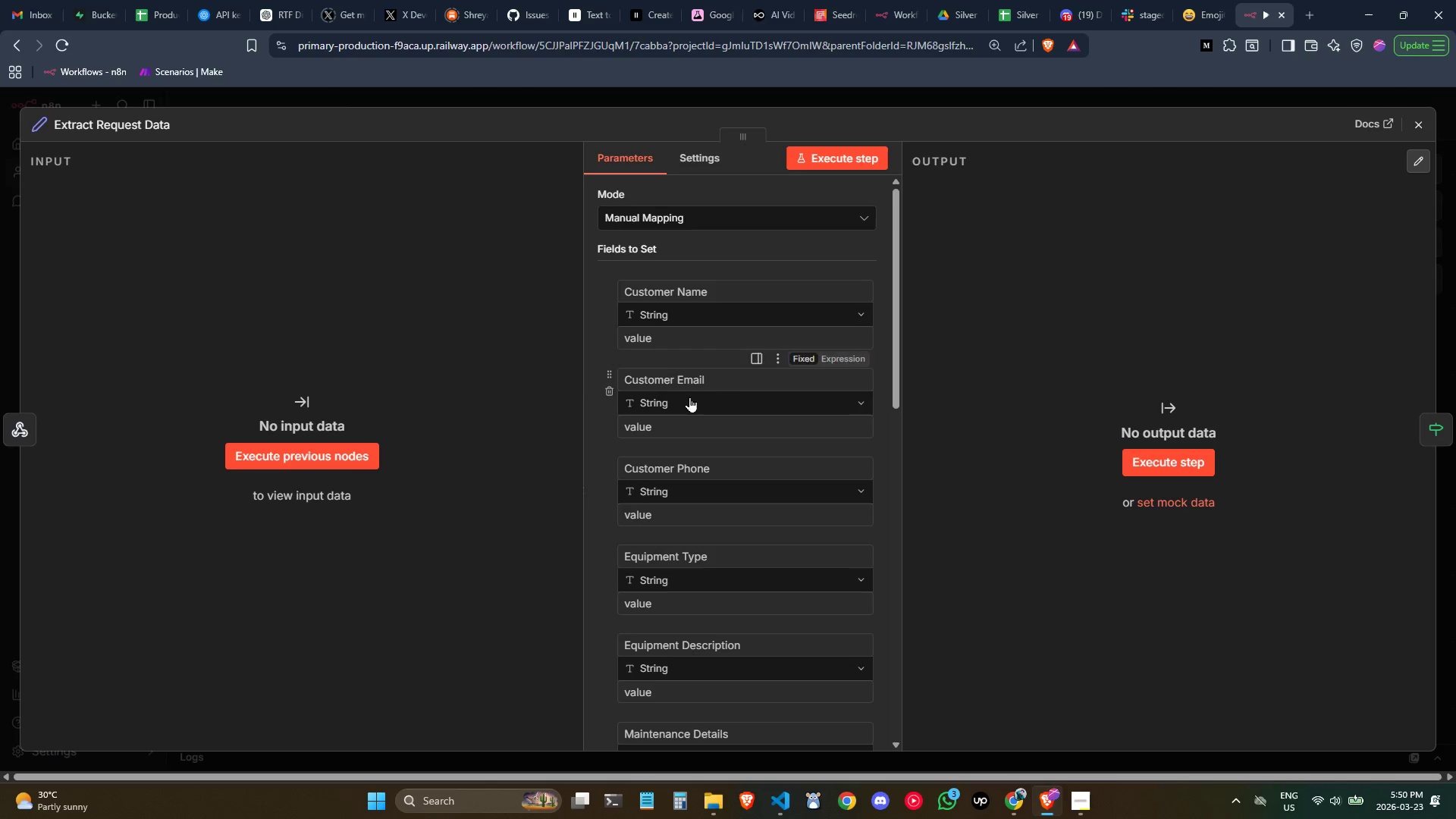 
scroll: coordinate [747, 395], scroll_direction: down, amount: 3.0
 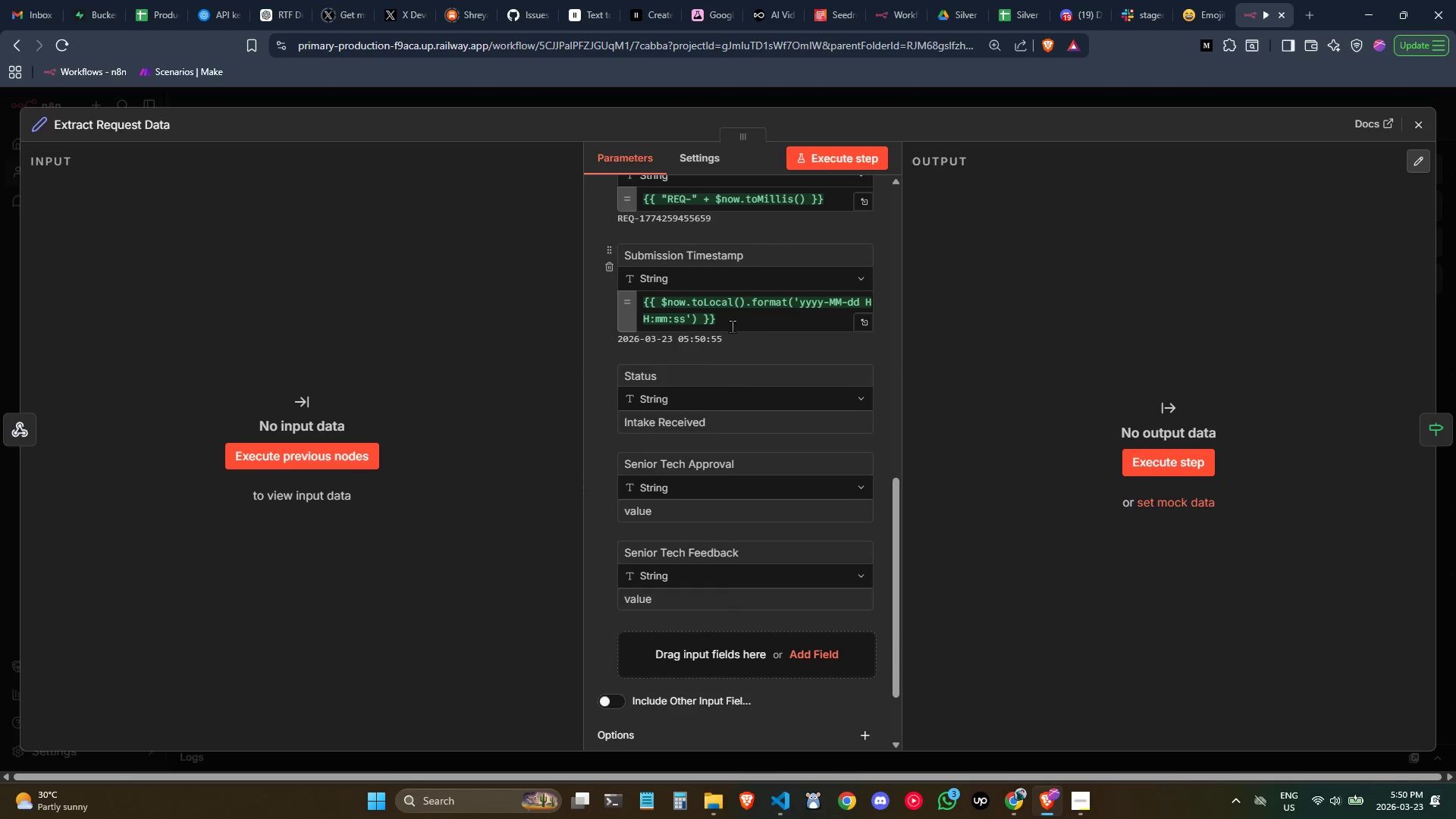 
left_click_drag(start_coordinate=[730, 321], to_coordinate=[597, 292])
 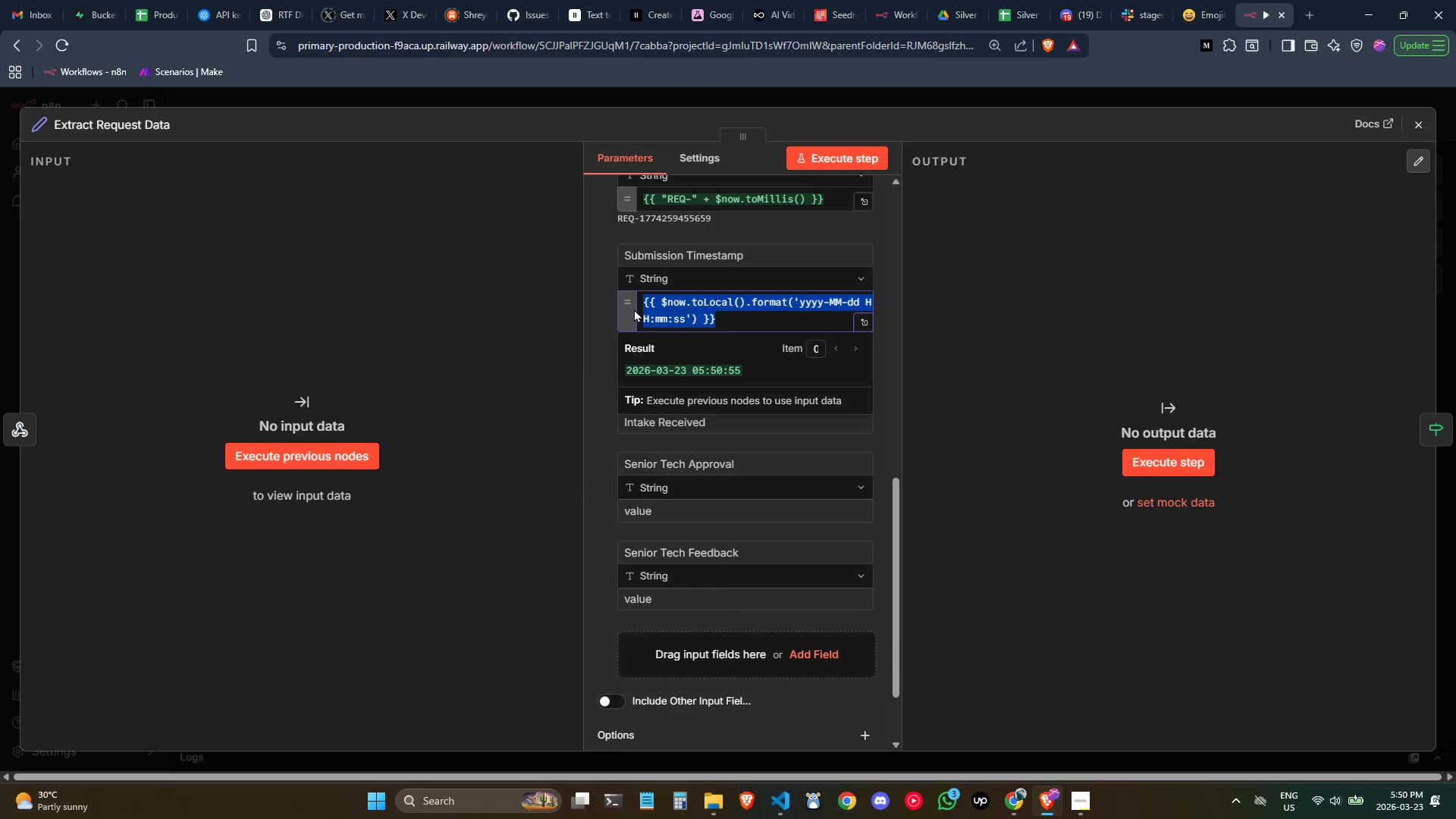 
key(Control+C)
 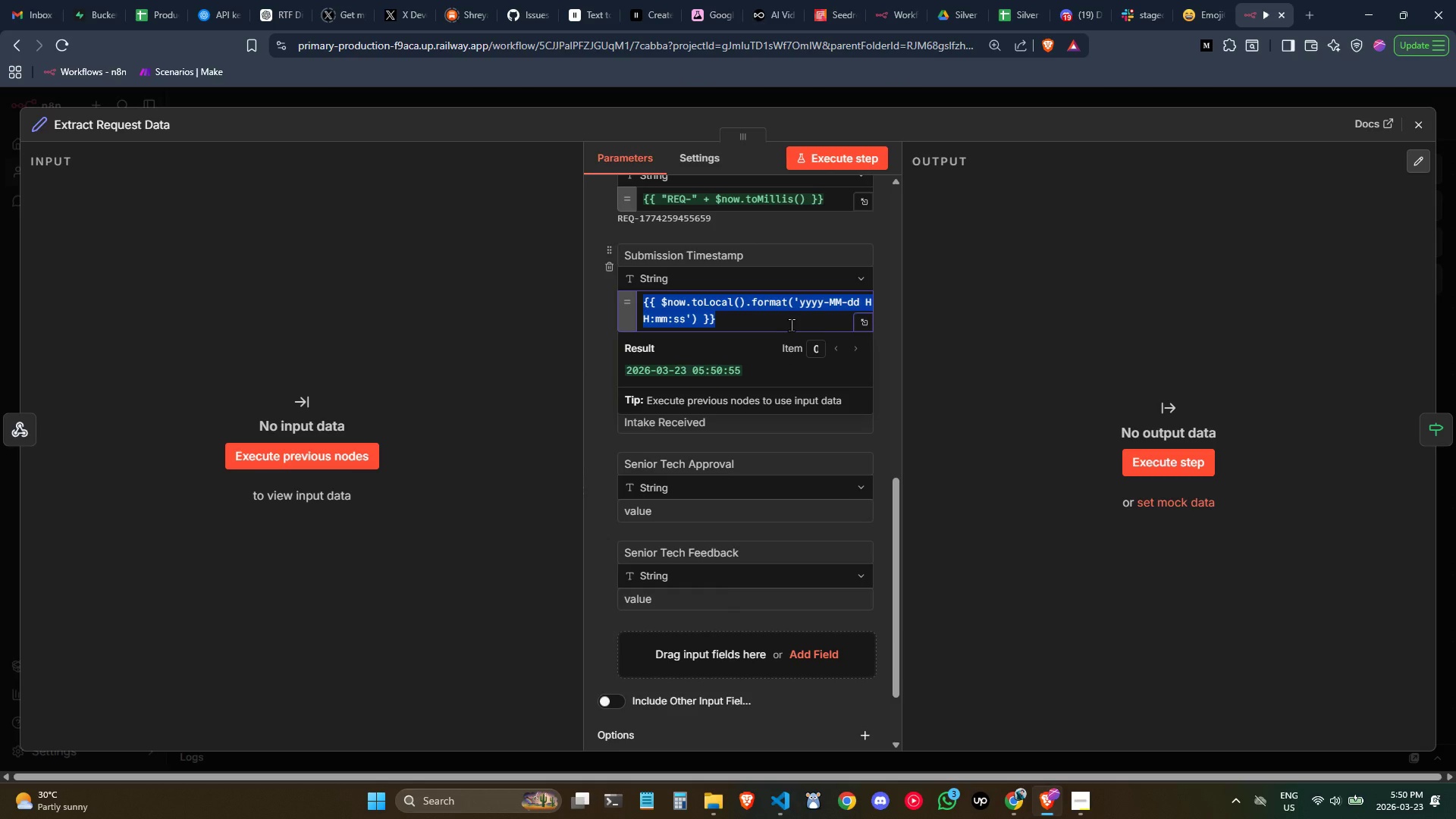 
key(Control+C)
 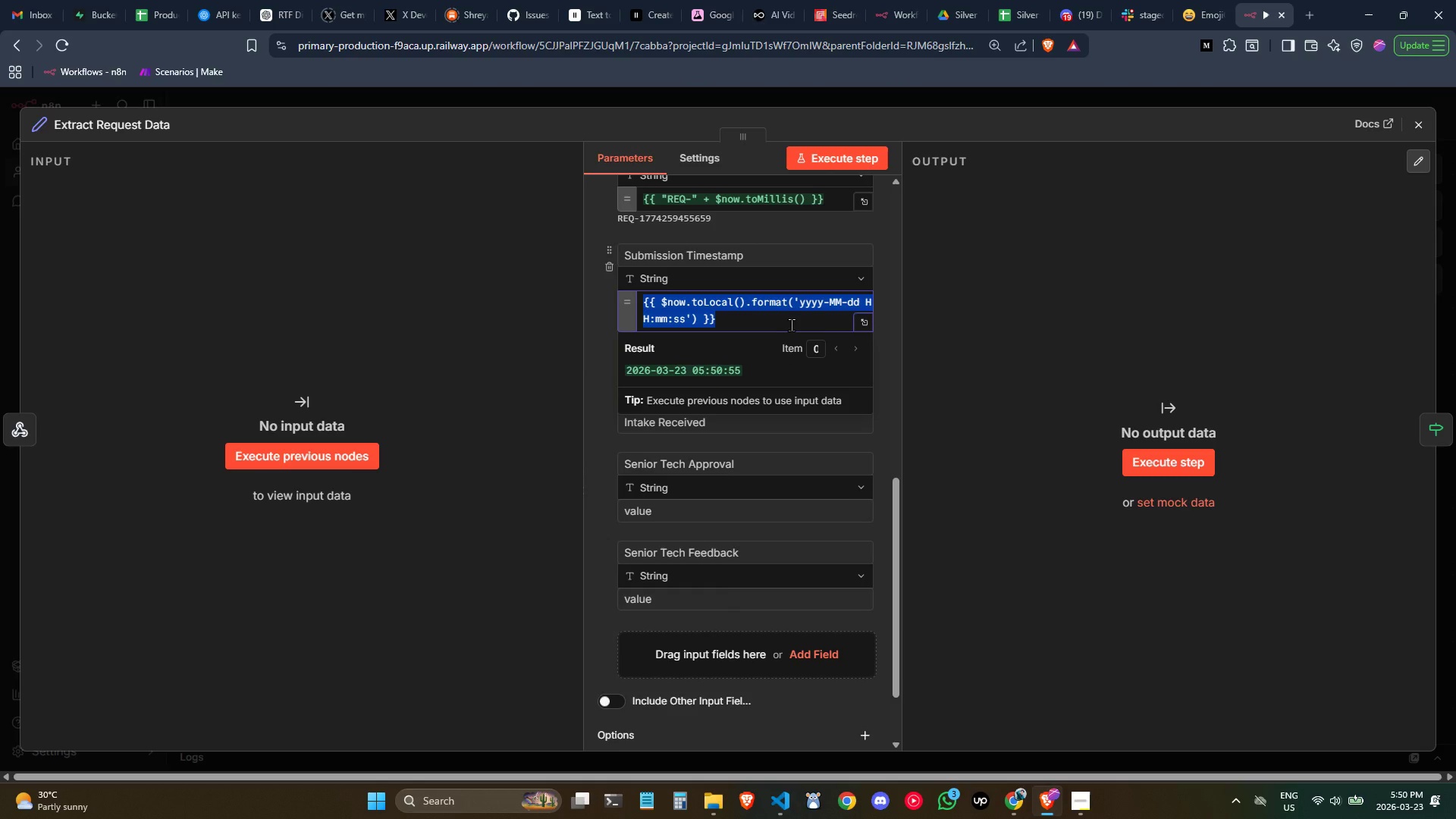 
key(Control+C)
 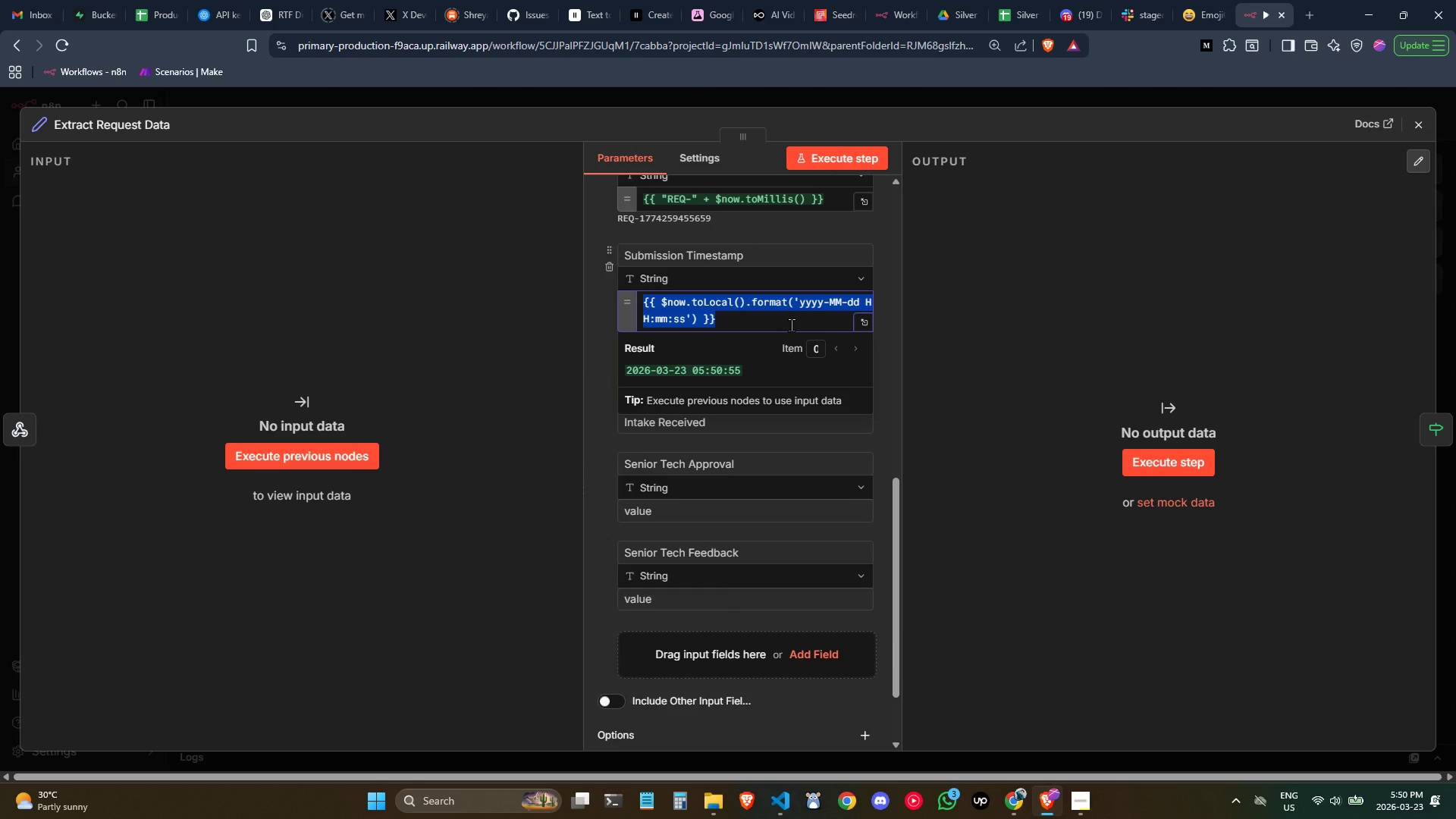 
key(Control+C)
 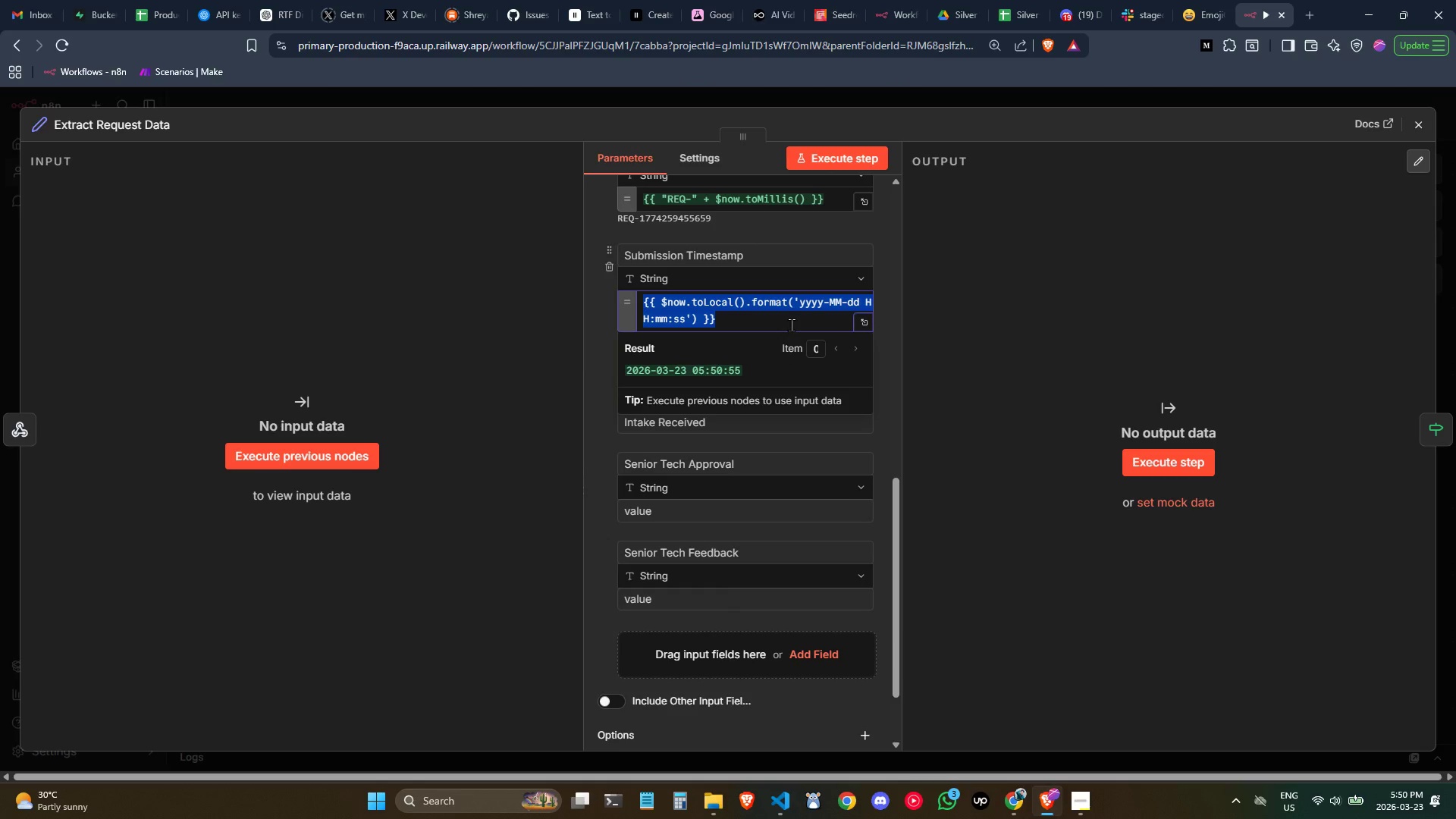 
key(Control+C)
 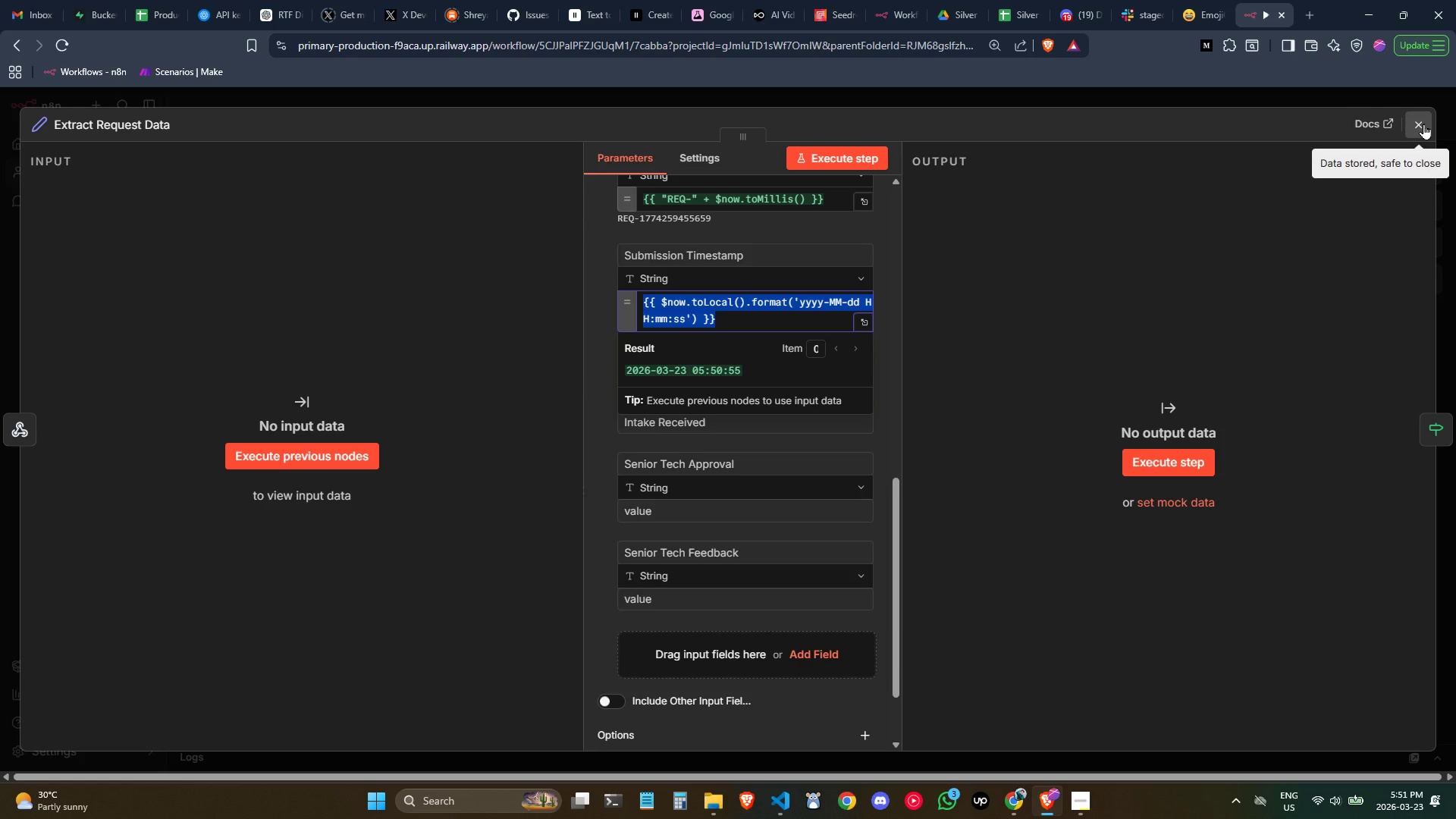 
left_click([1423, 124])
 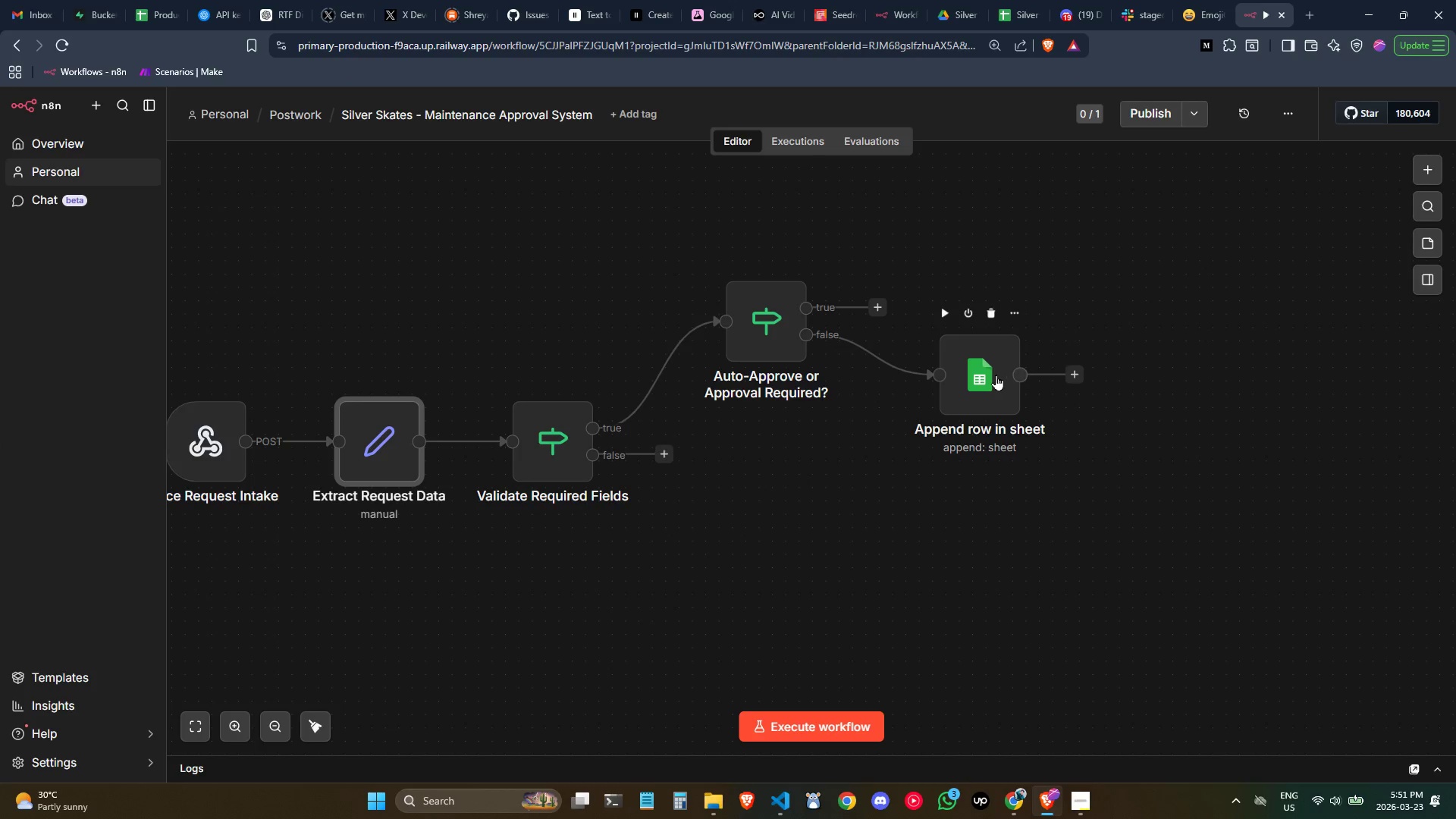 
double_click([996, 375])
 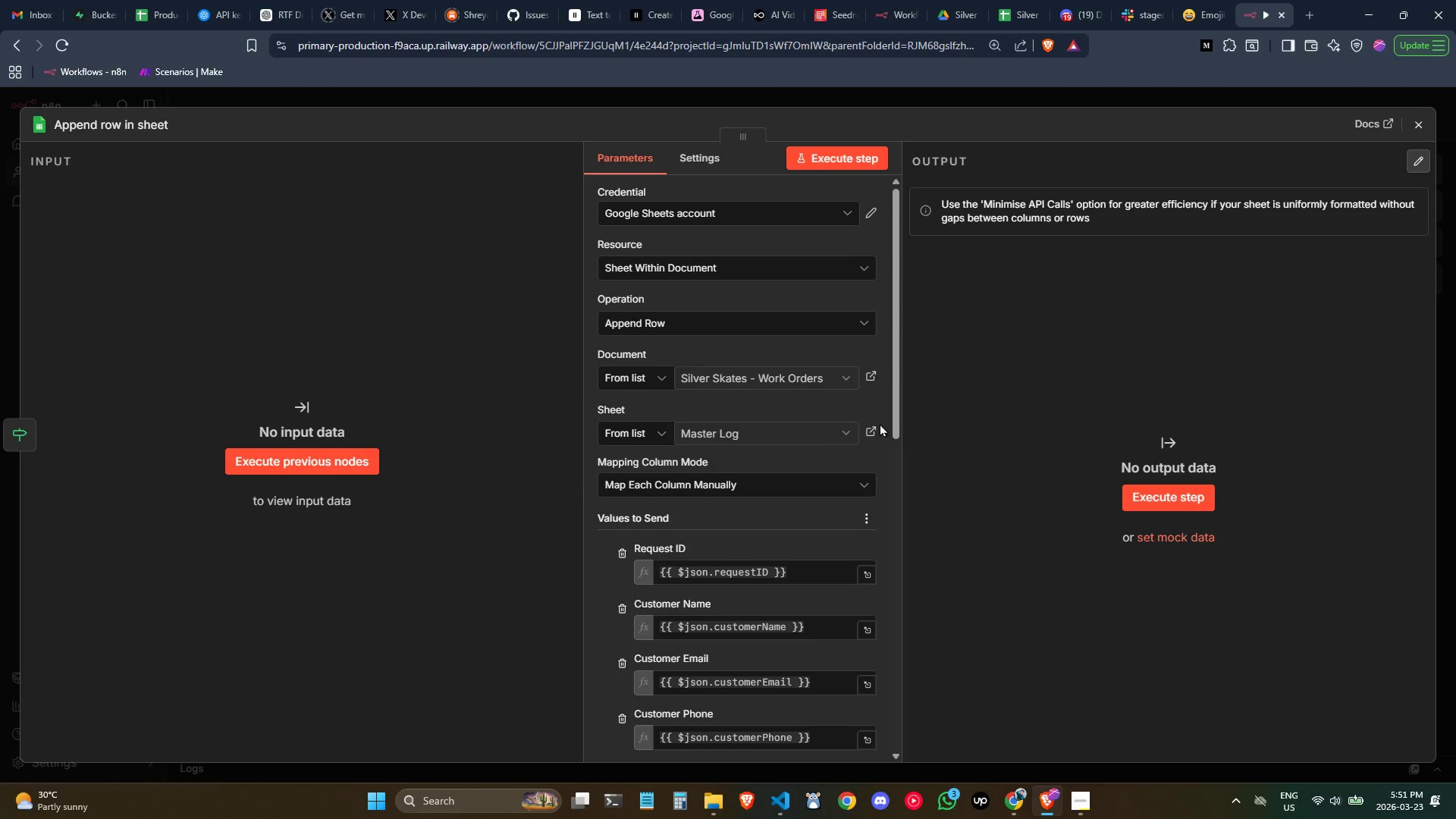 
scroll: coordinate [777, 441], scroll_direction: down, amount: 4.0
 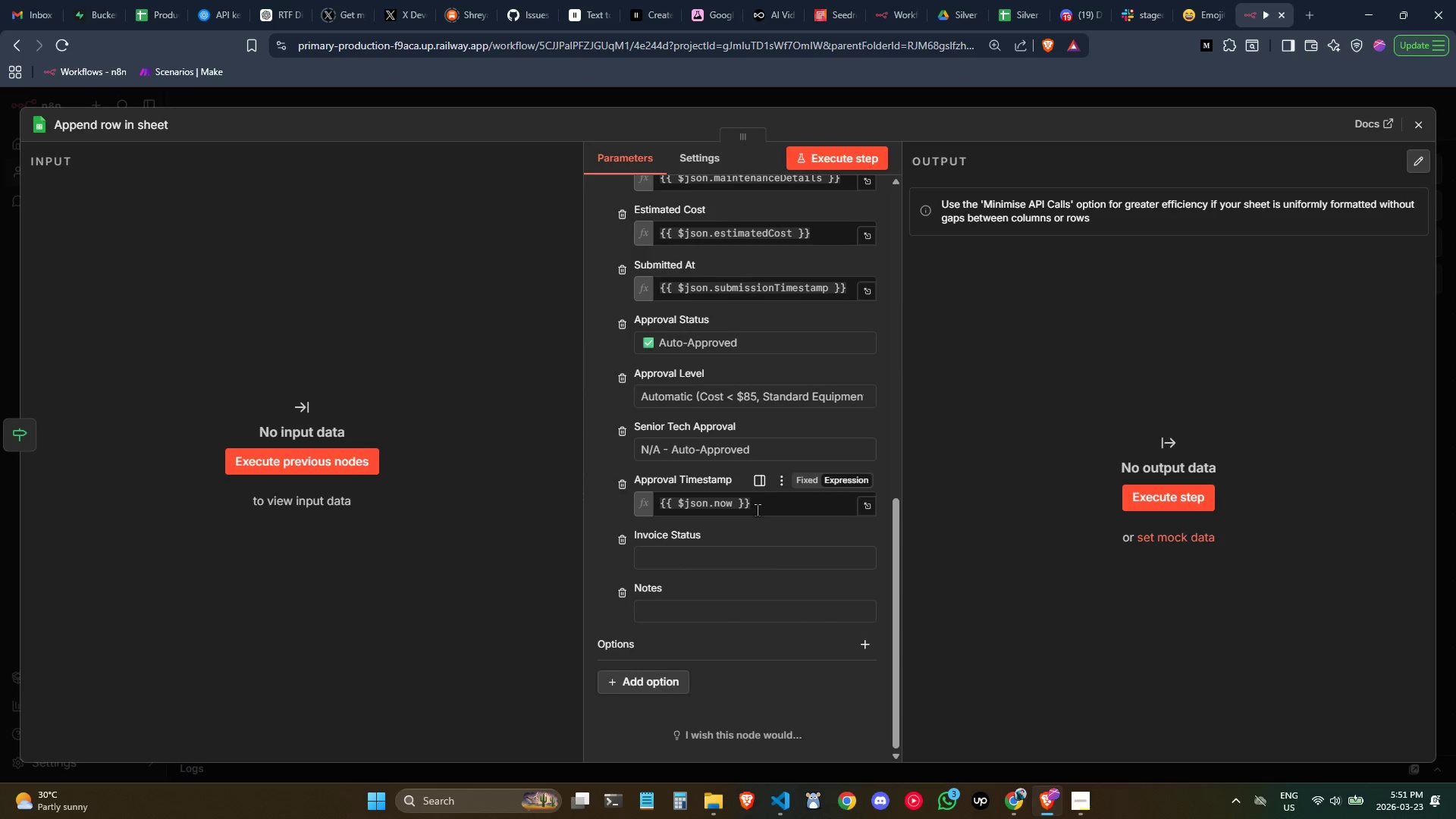 
double_click([758, 507])
 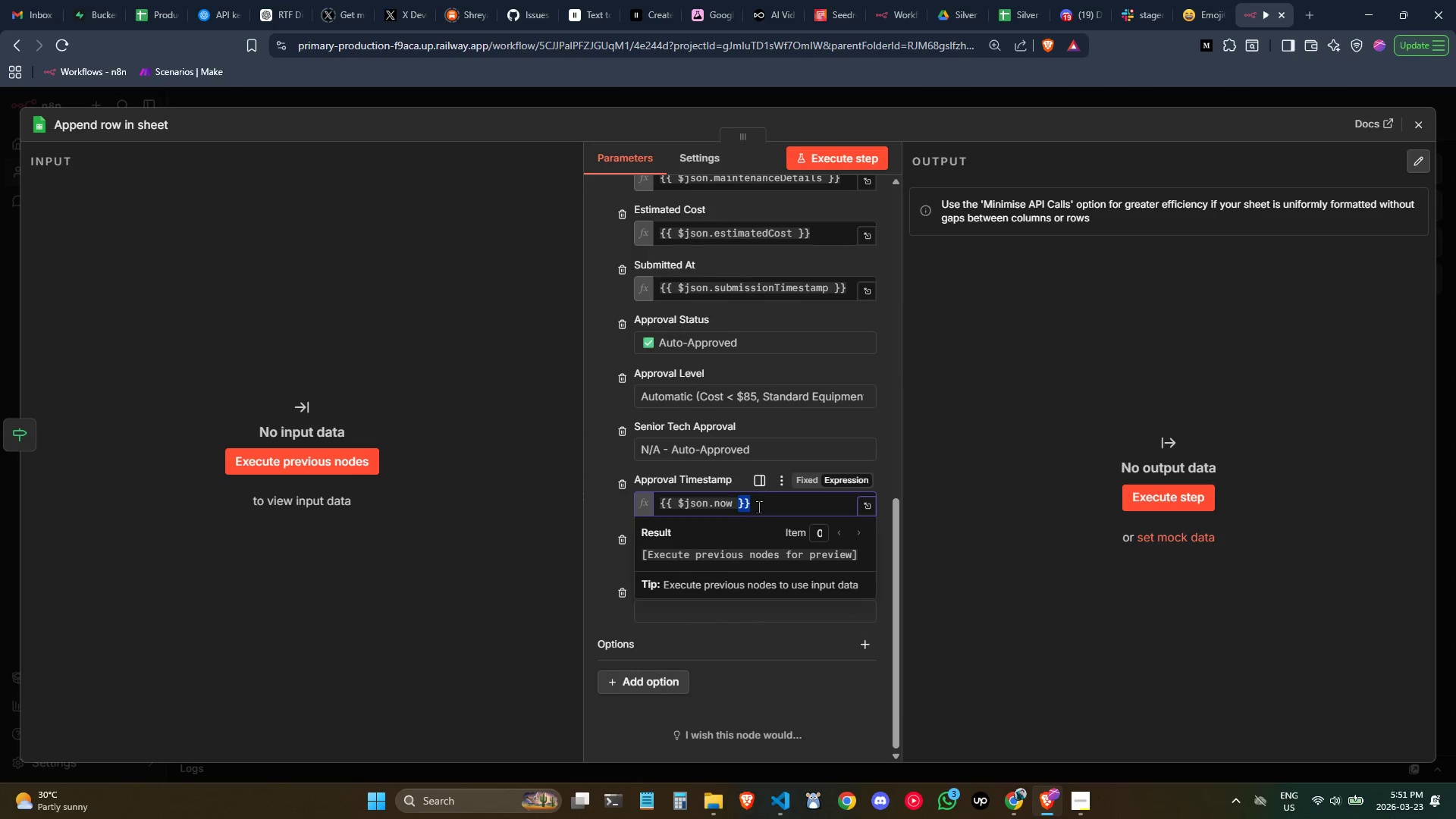 
triple_click([758, 507])
 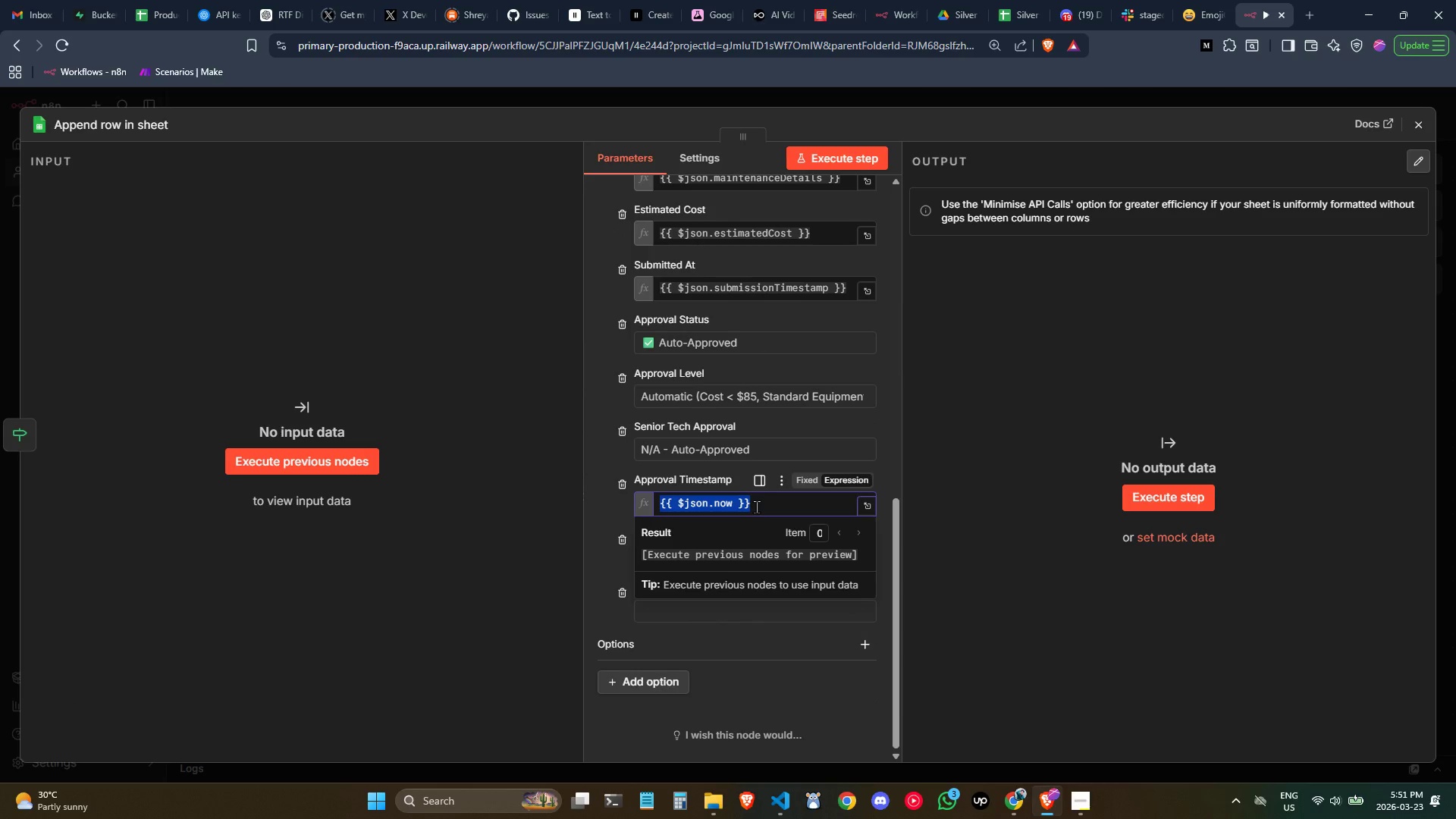 
left_click([745, 508])
 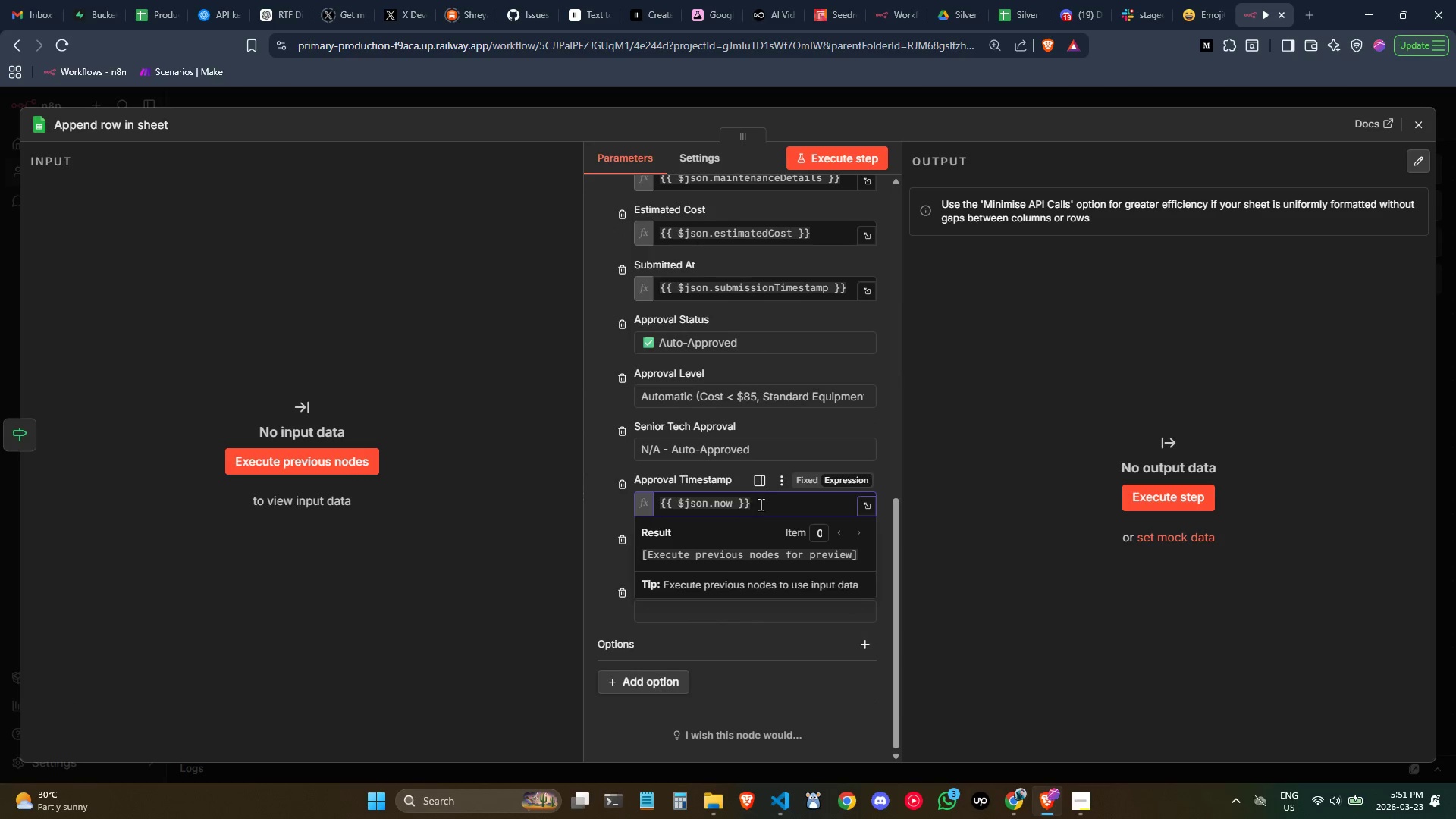 
key(Control+ControlLeft)
 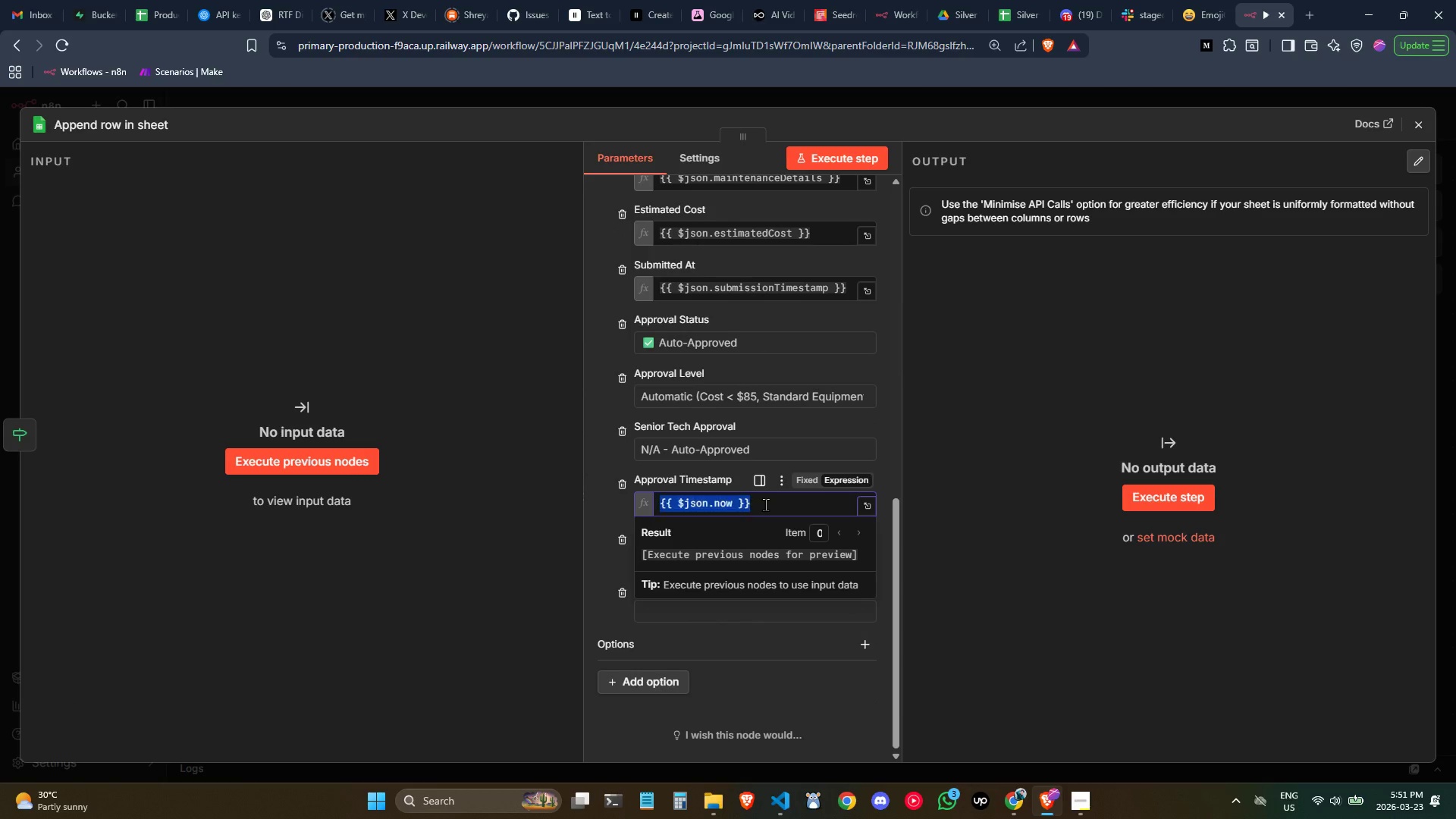 
key(Control+A)
 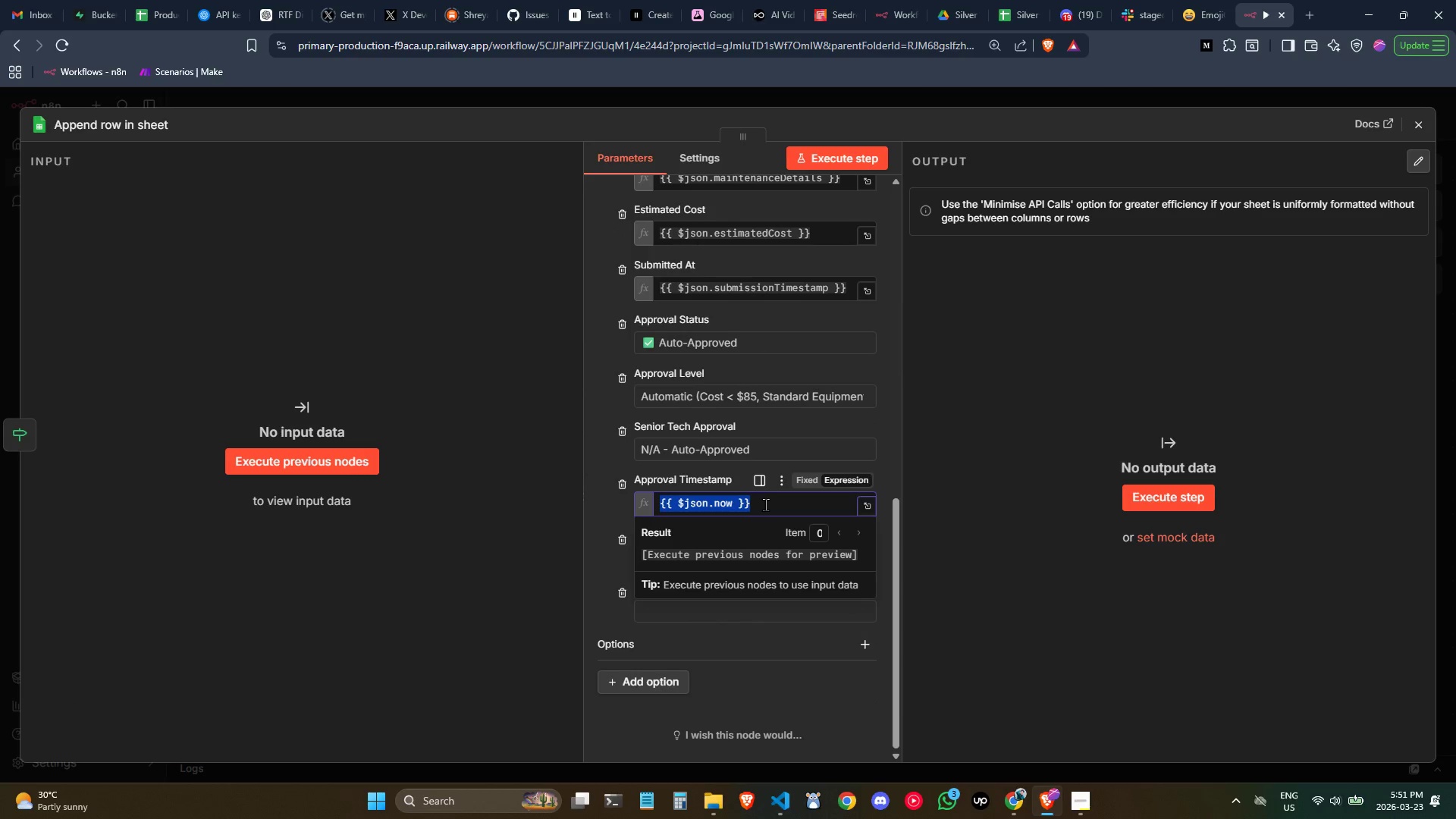 
key(Control+V)
 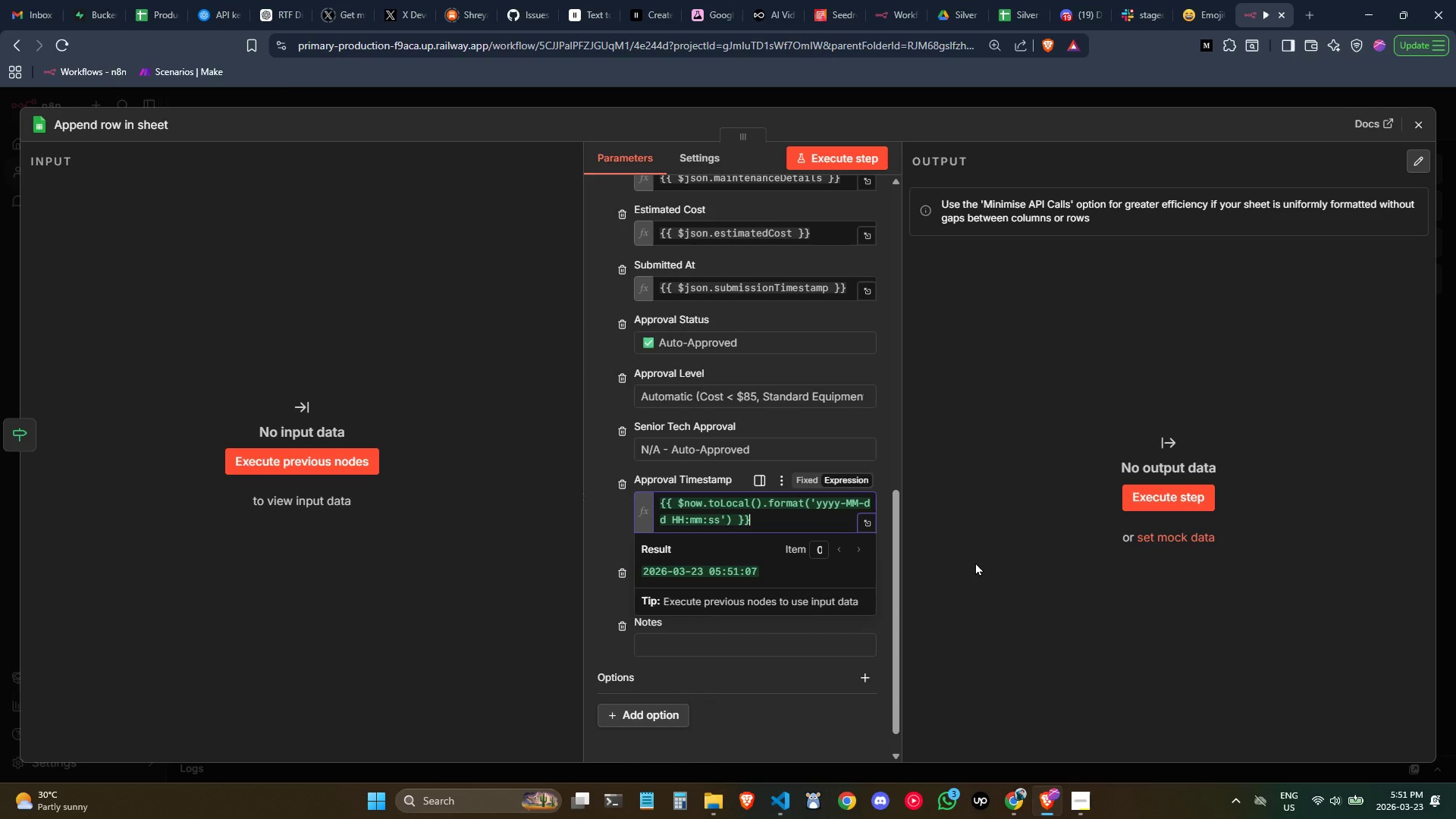 
wait(15.69)
 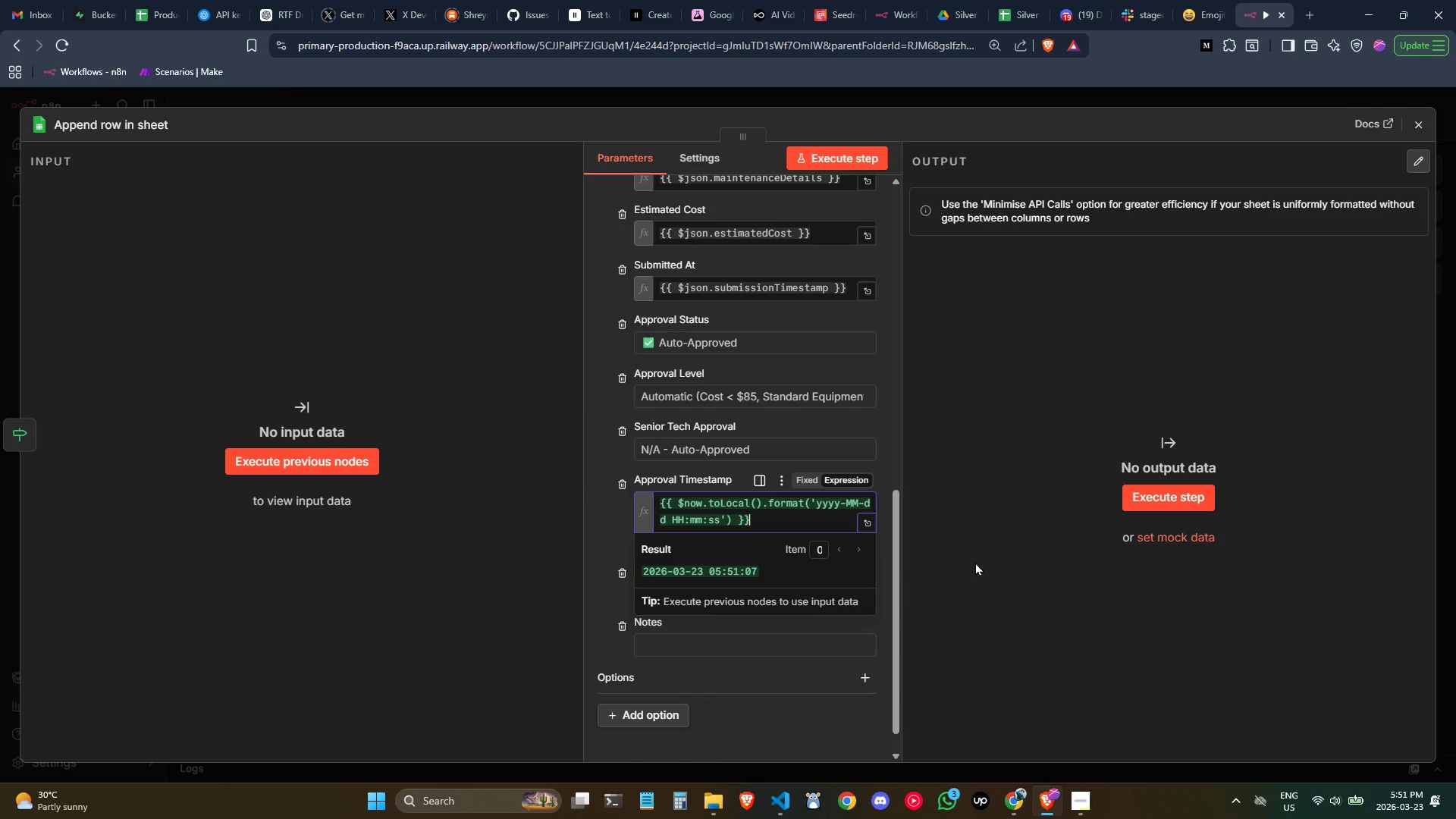 
left_click([986, 569])
 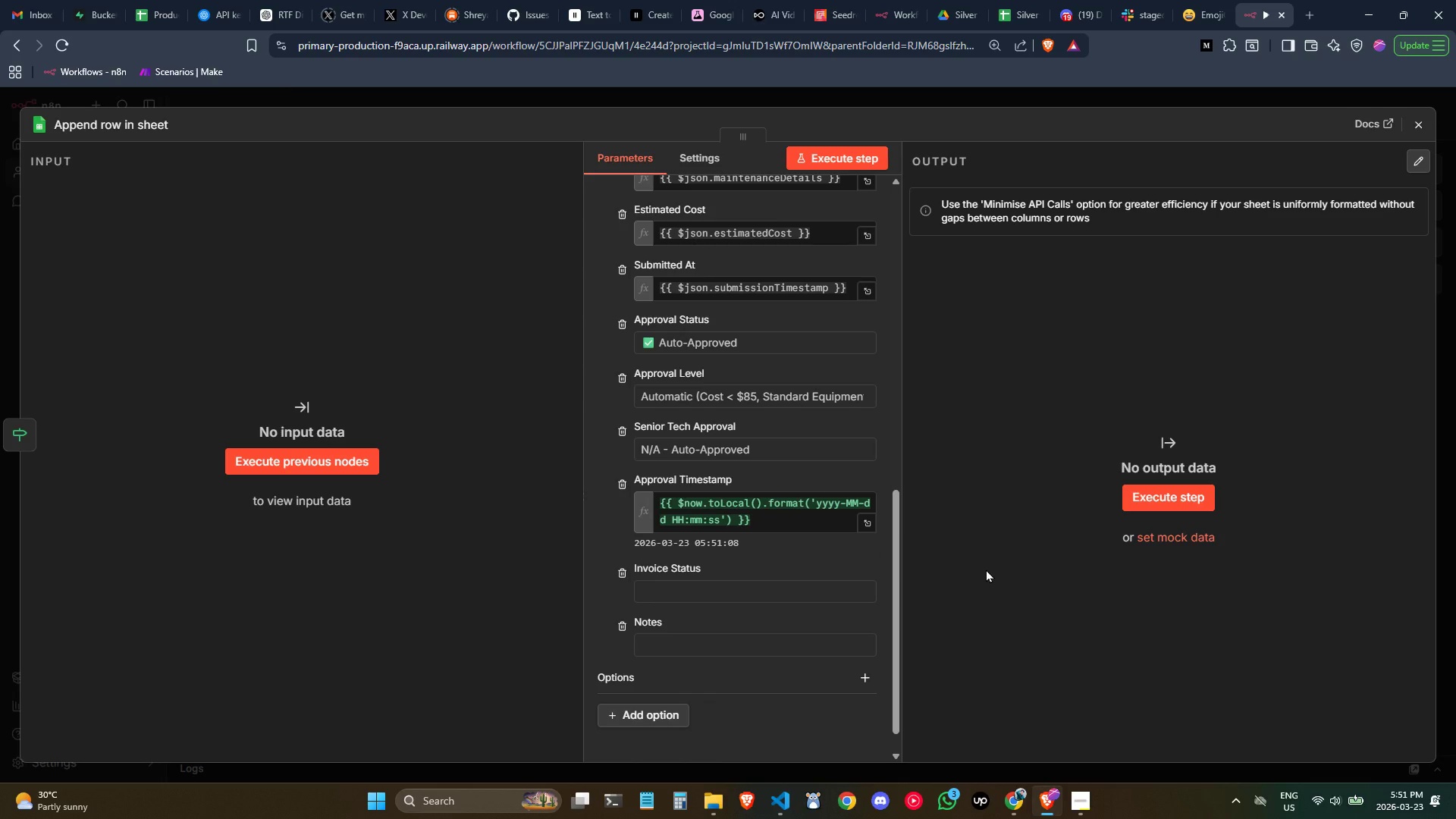 
wait(9.91)
 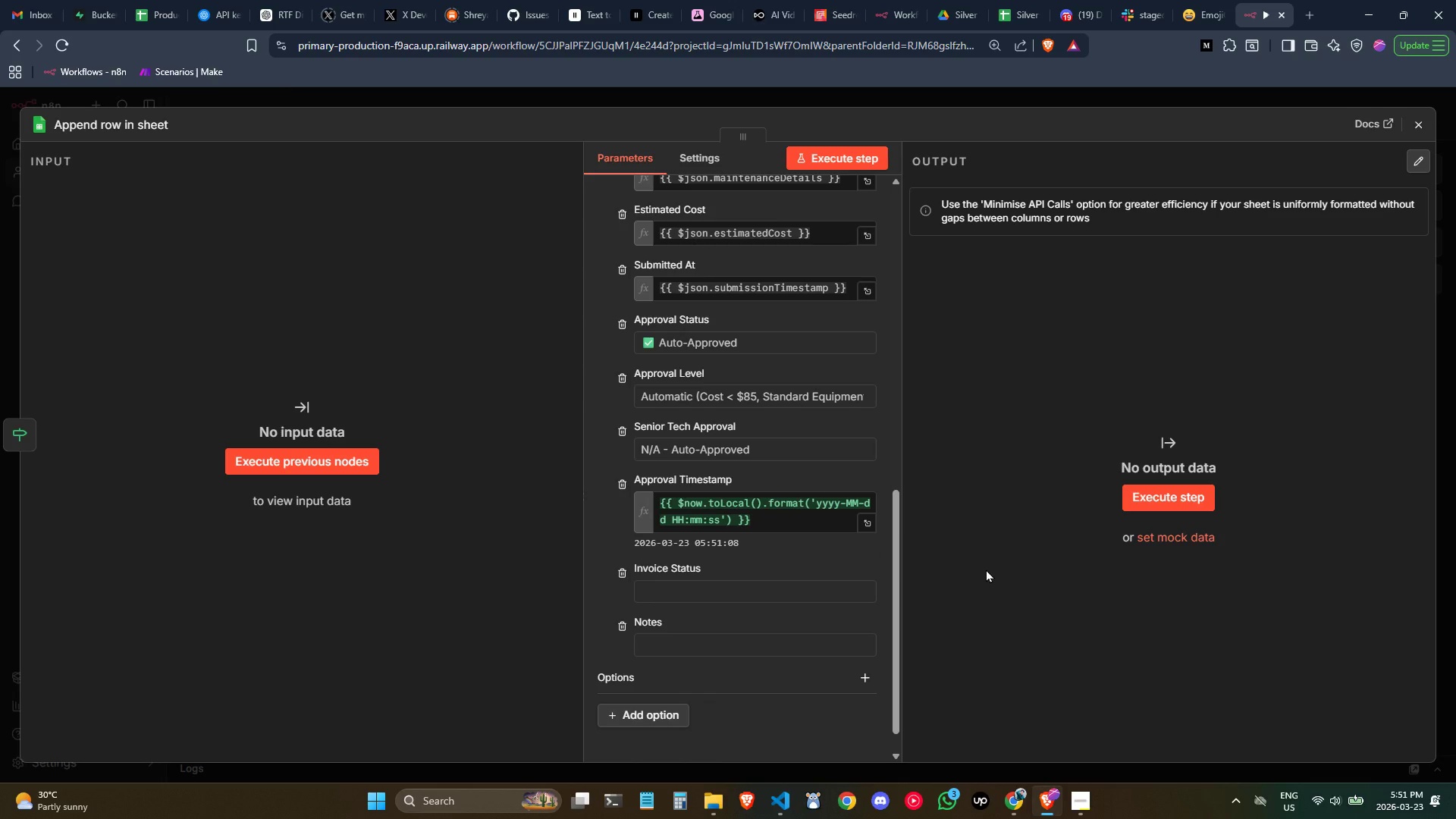 
left_click([695, 588])
 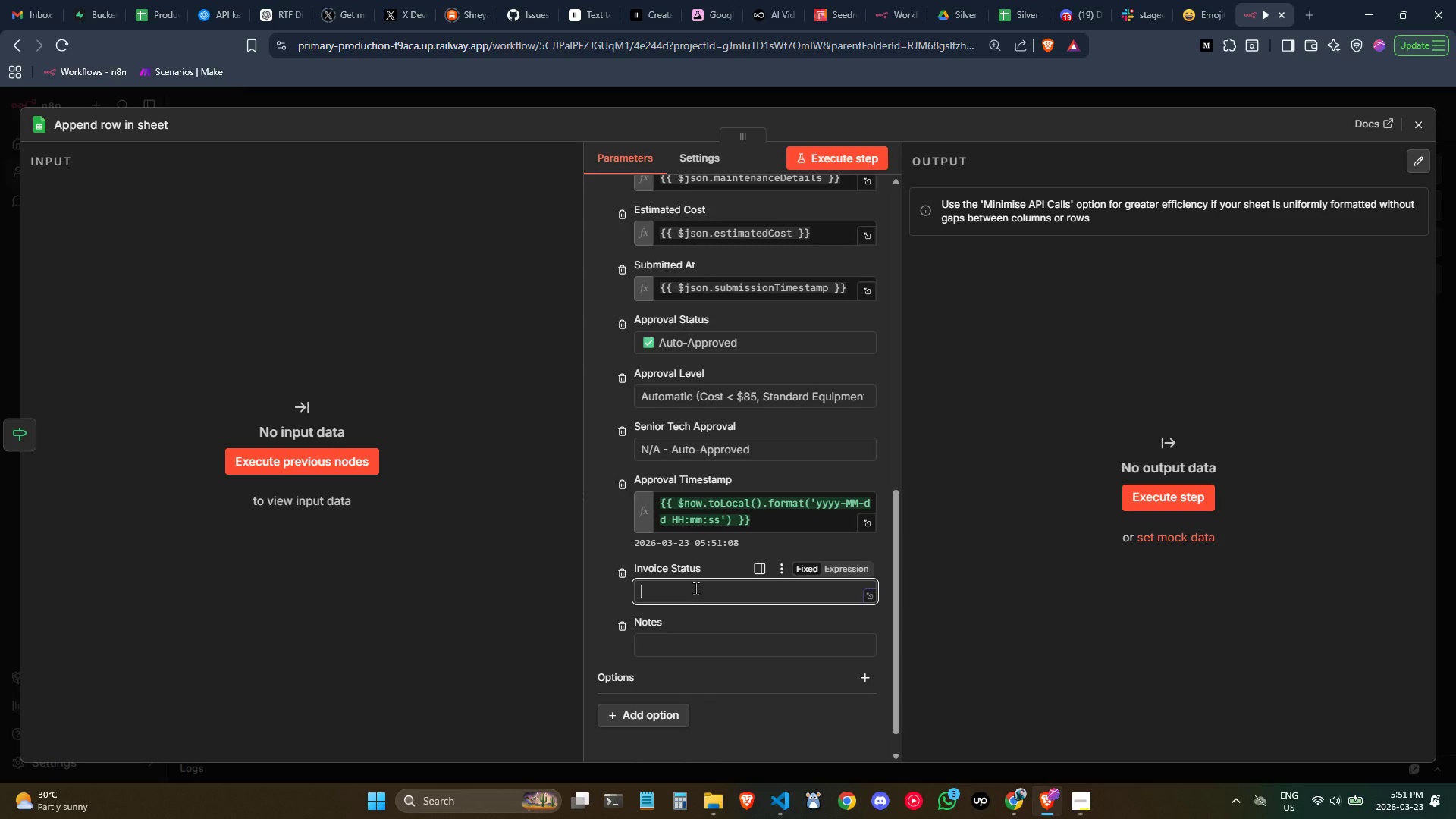 
type(Ready to Generate)
 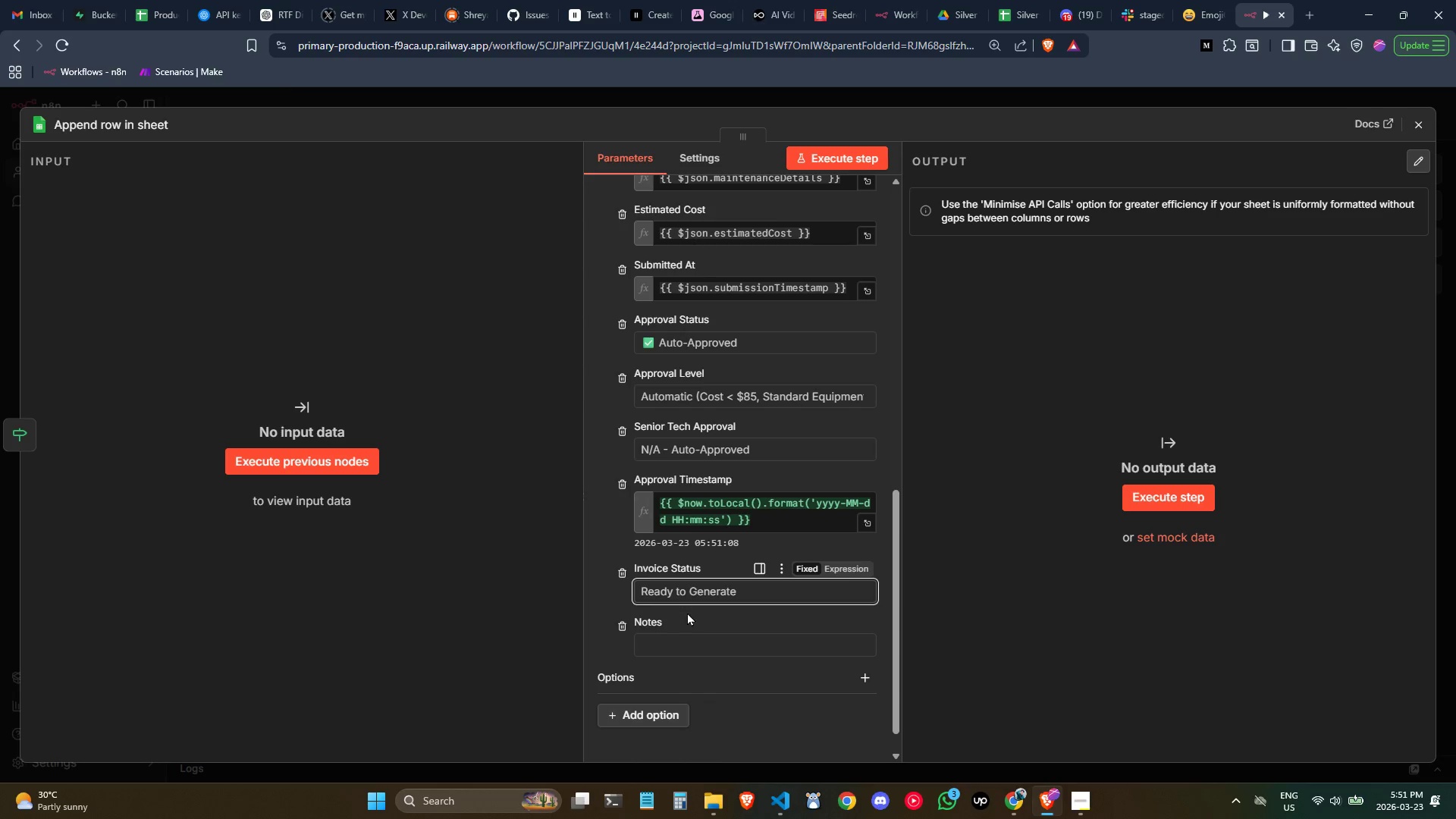 
left_click([690, 639])
 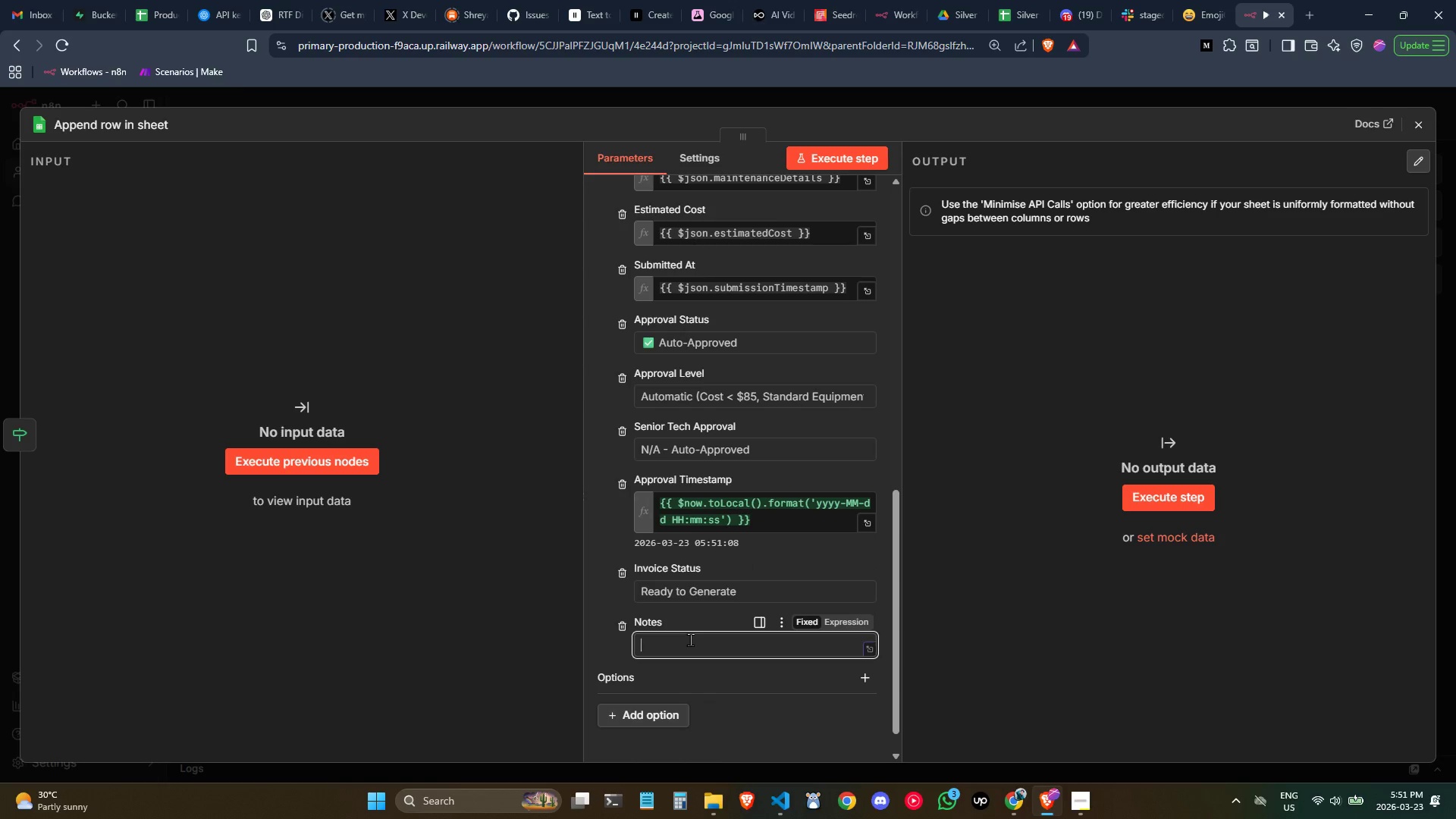 
type(Routine maintenance)
 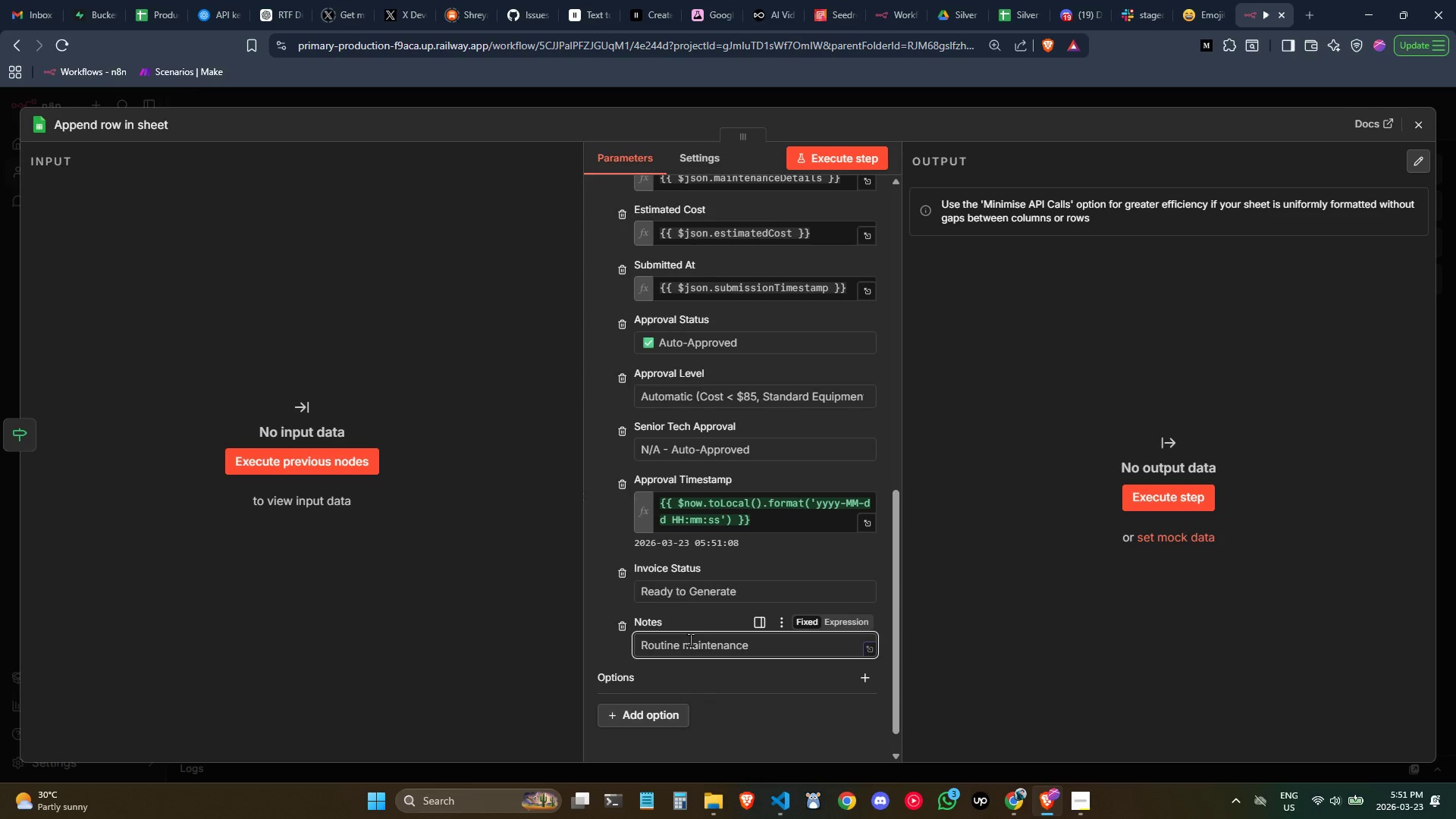 
type(. Auto-approved per pricing)
 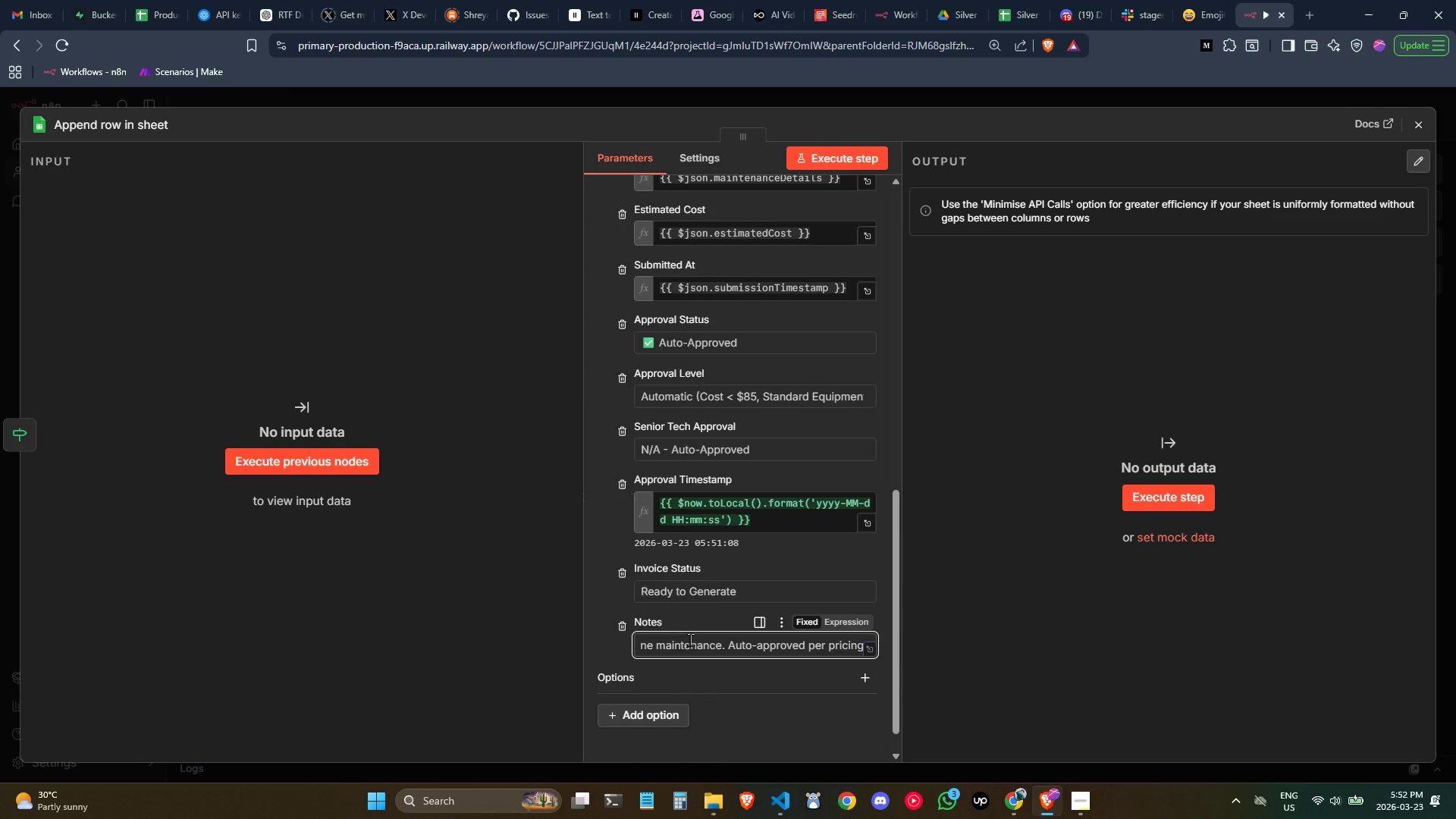 